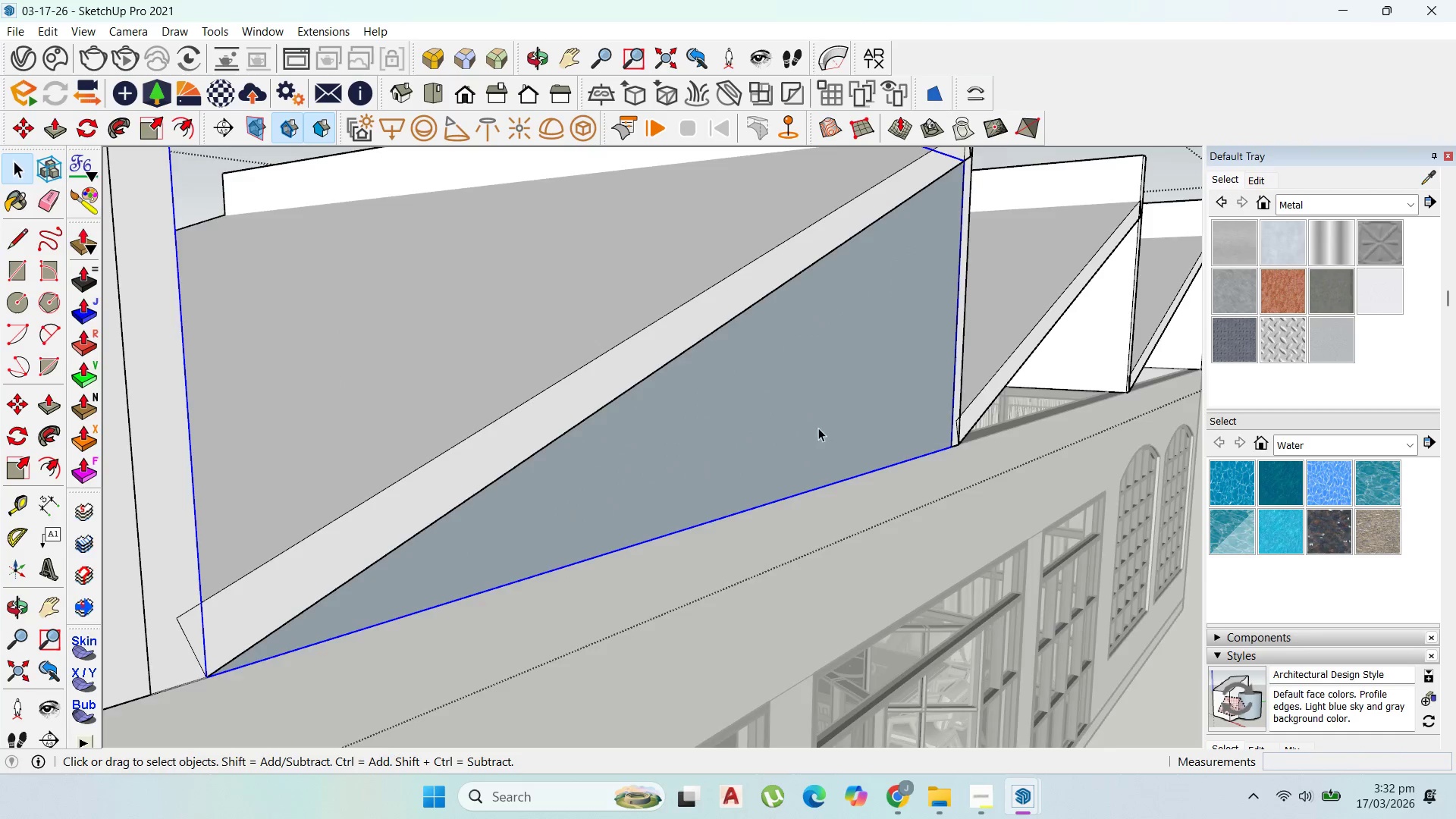 
scroll: coordinate [828, 429], scroll_direction: up, amount: 9.0
 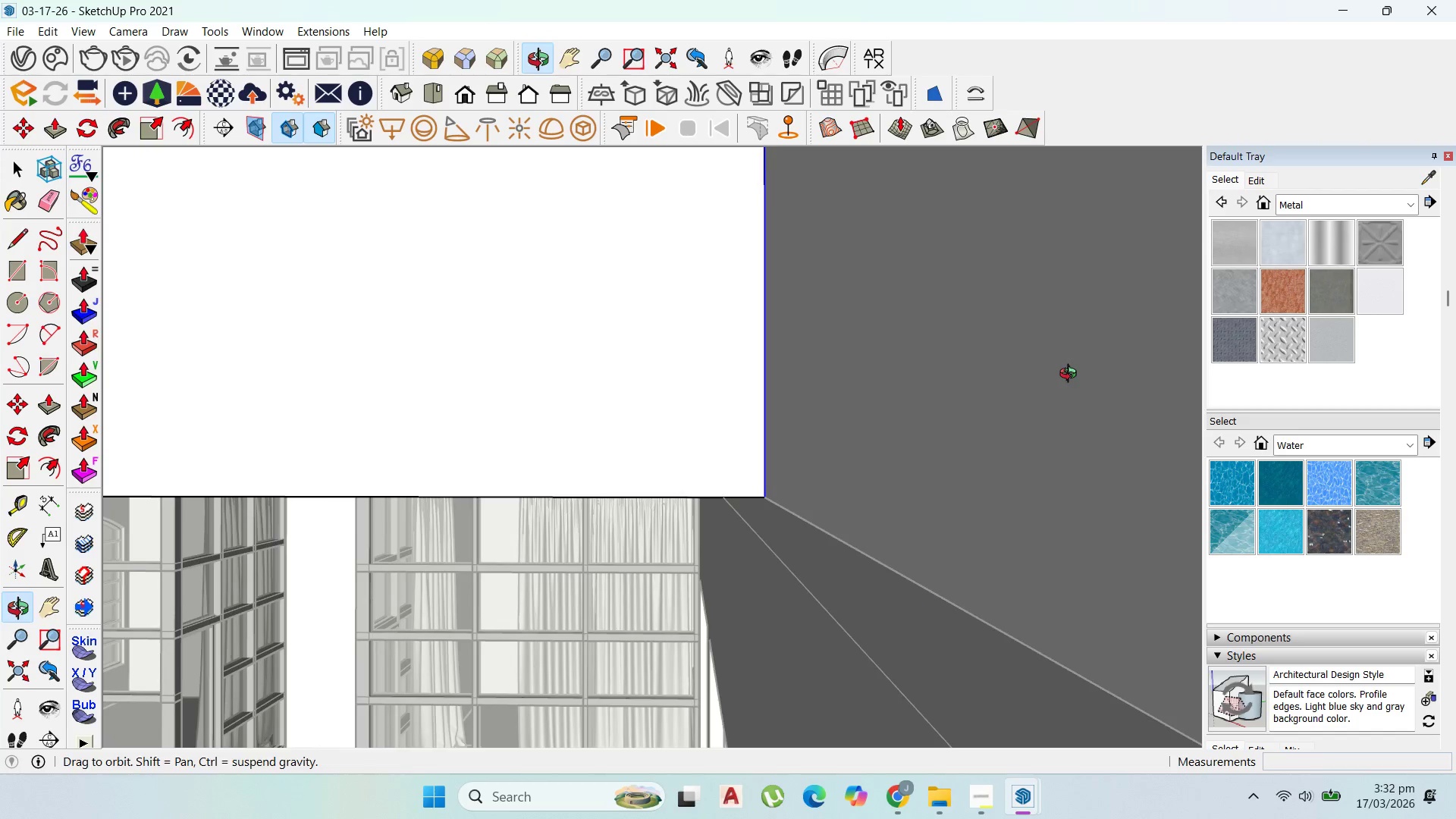 
double_click([934, 427])
 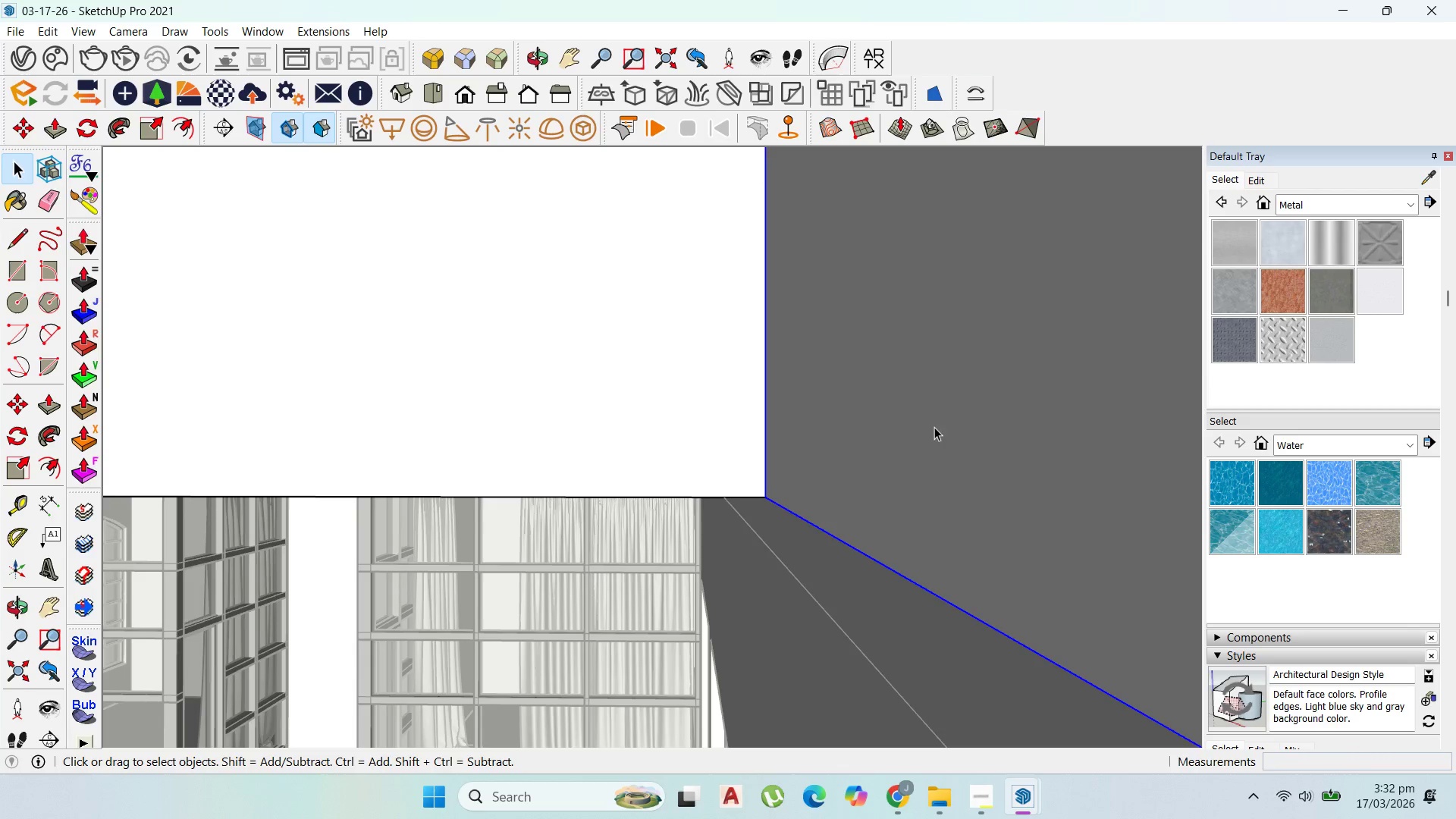 
triple_click([934, 427])
 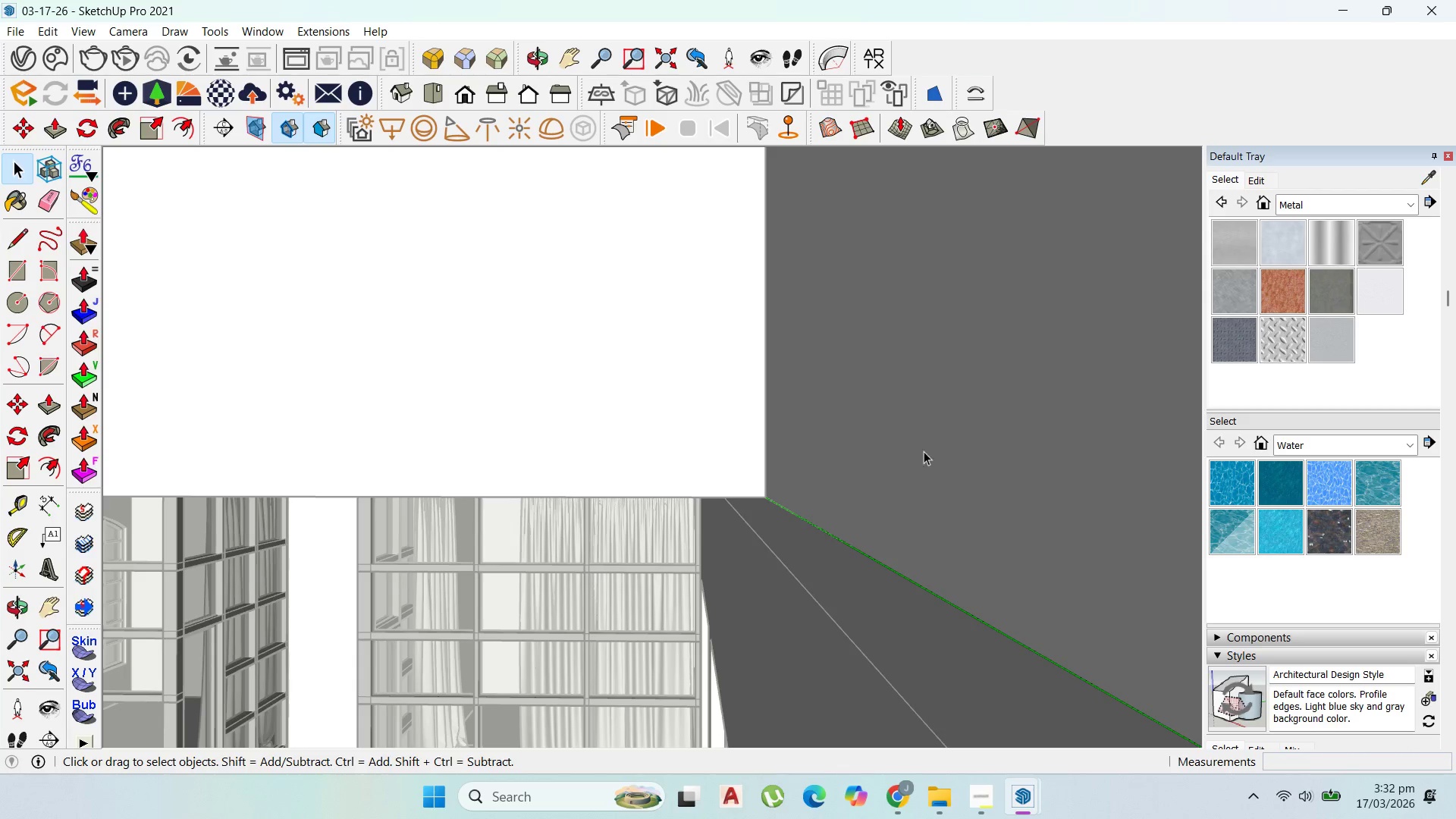 
key(P)
 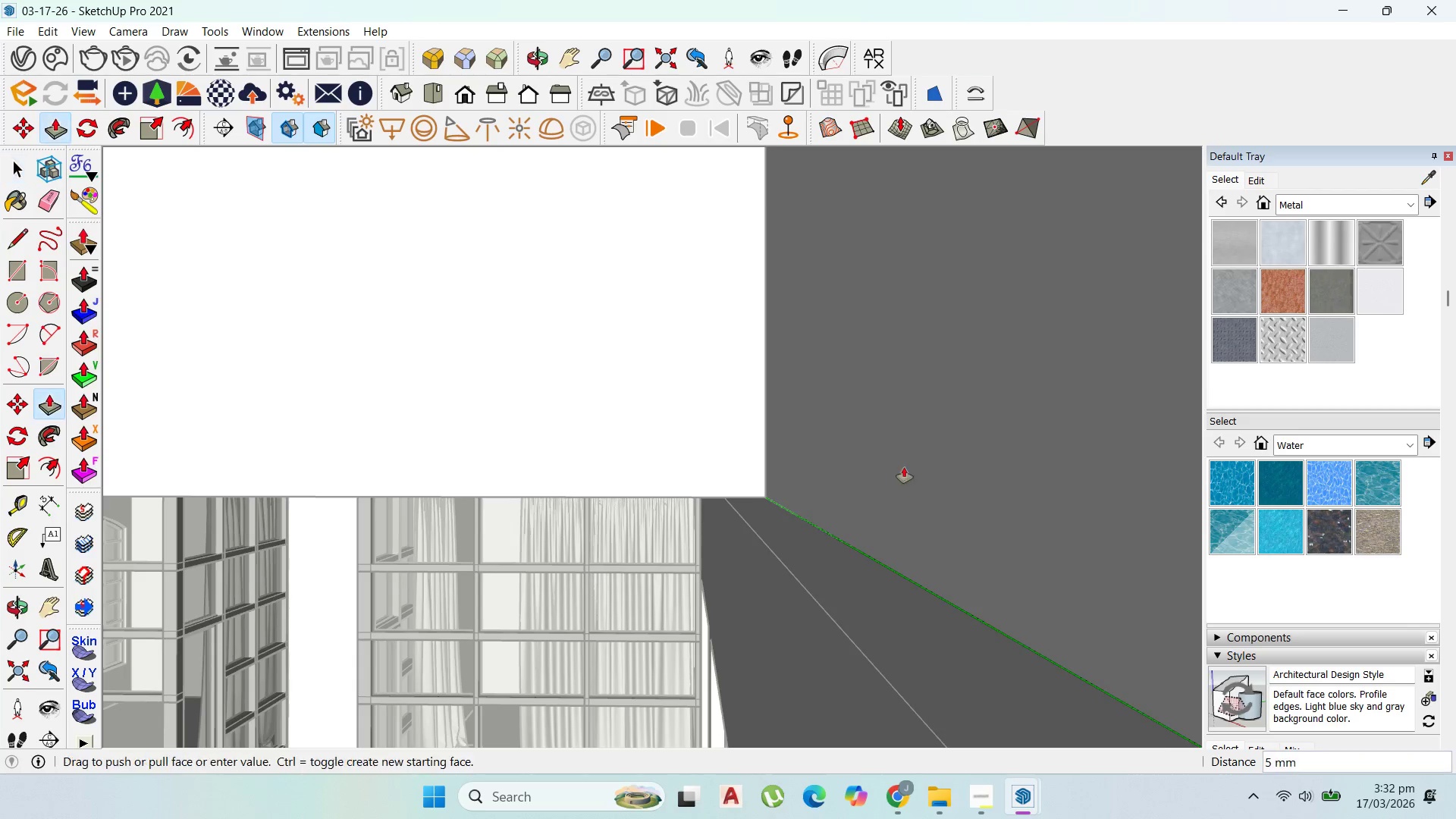 
left_click_drag(start_coordinate=[914, 456], to_coordinate=[816, 632])
 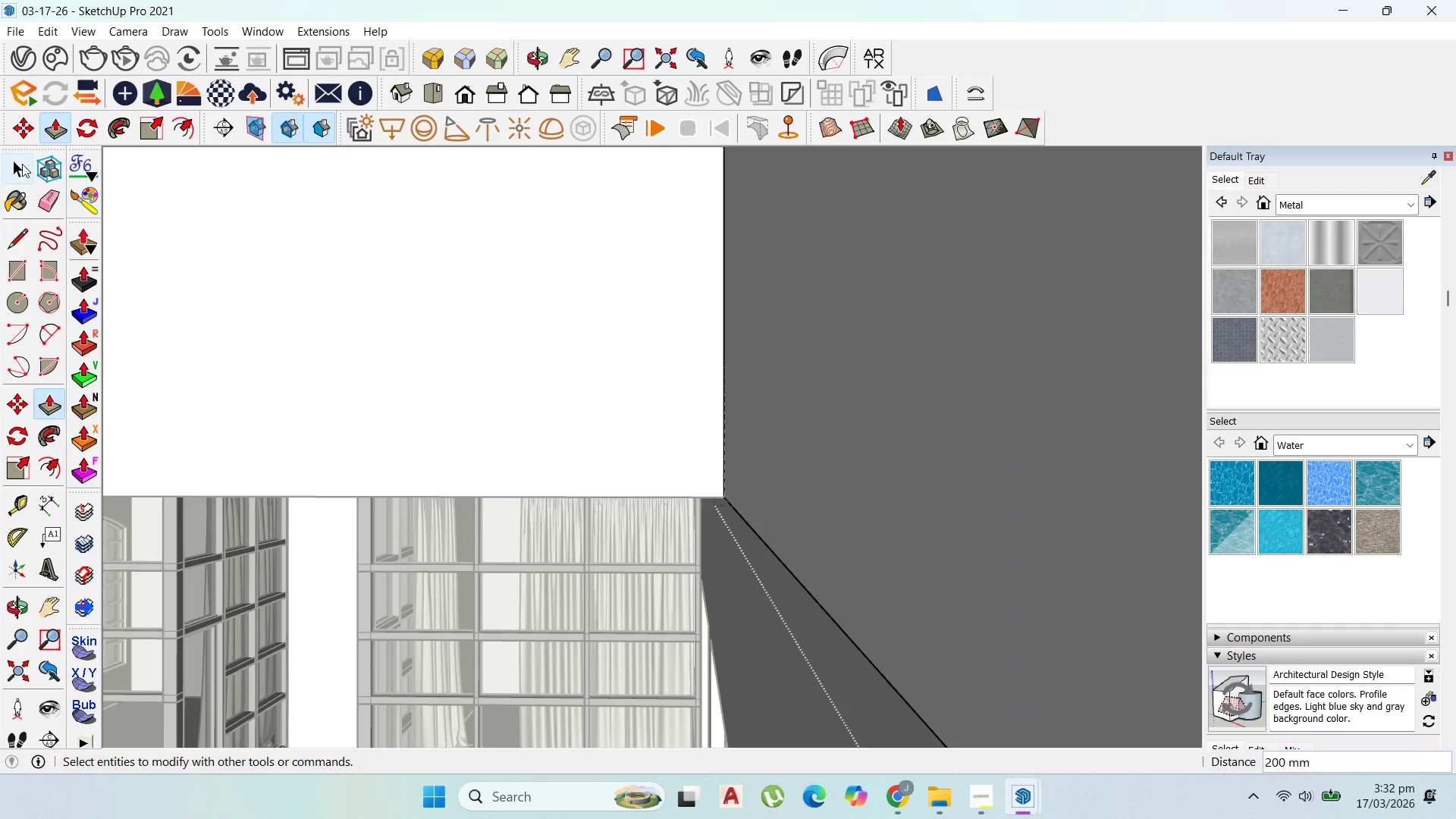 
key(Escape)
 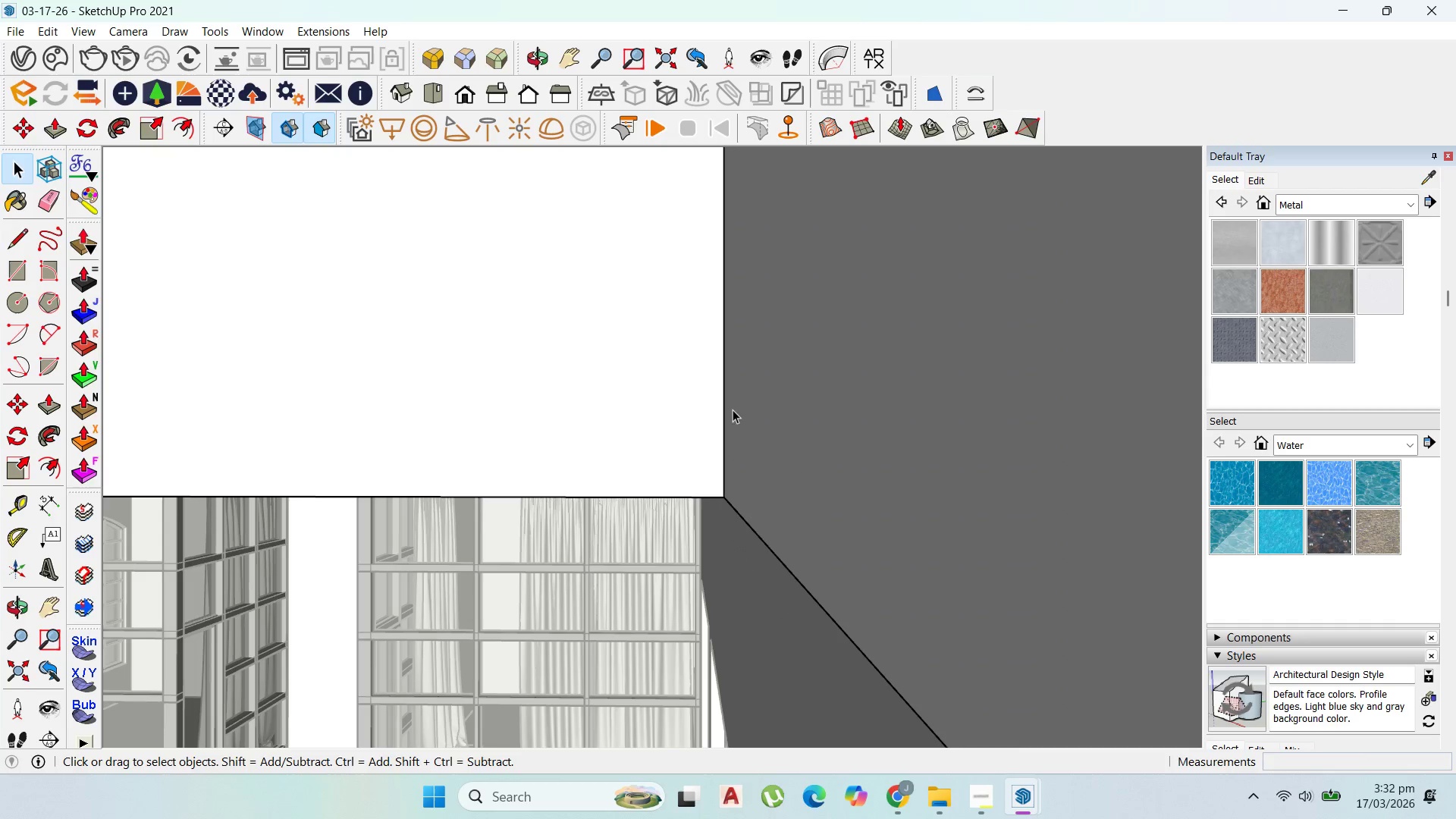 
left_click([746, 418])
 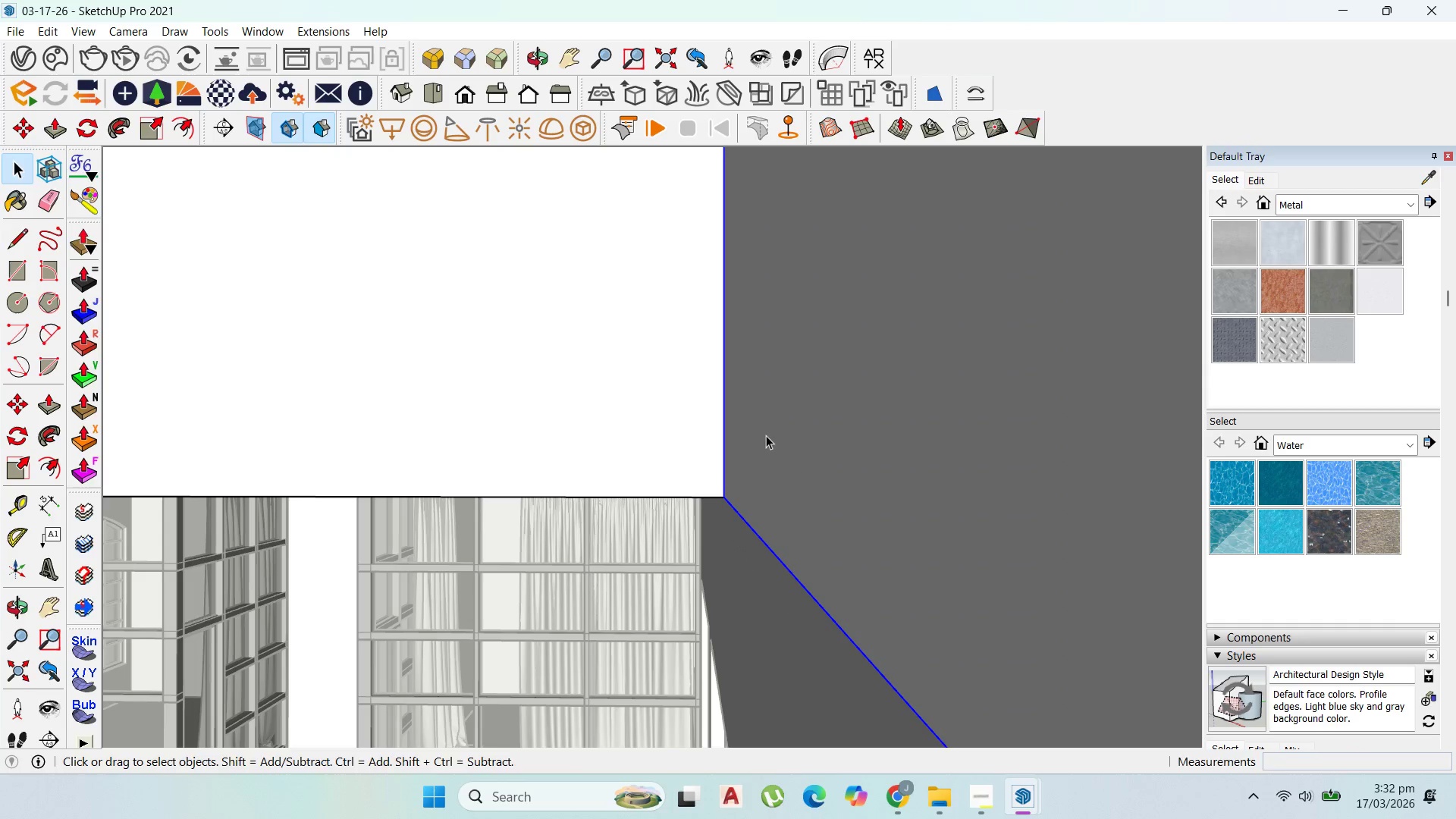 
key(M)
 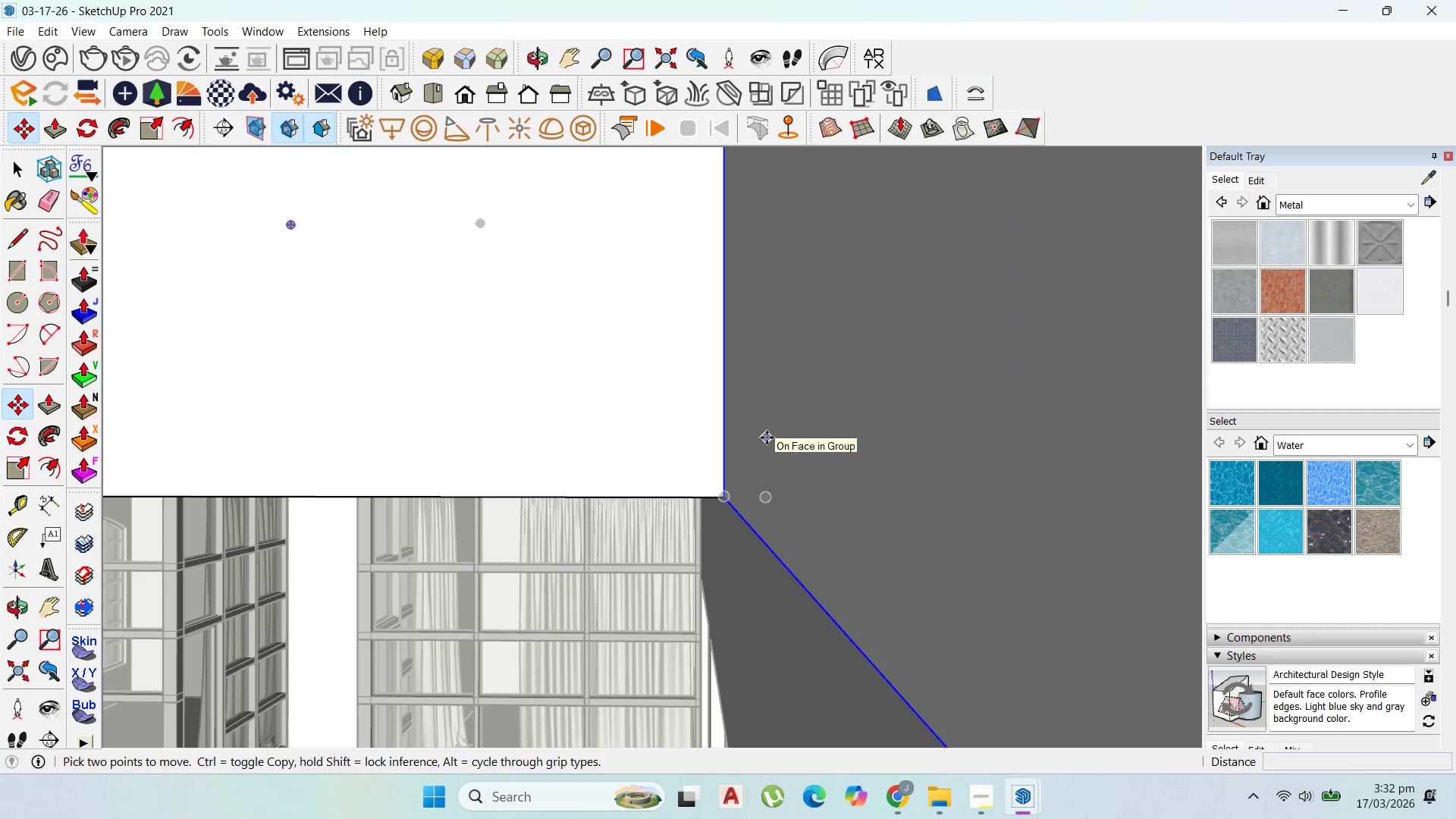 
left_click([767, 438])
 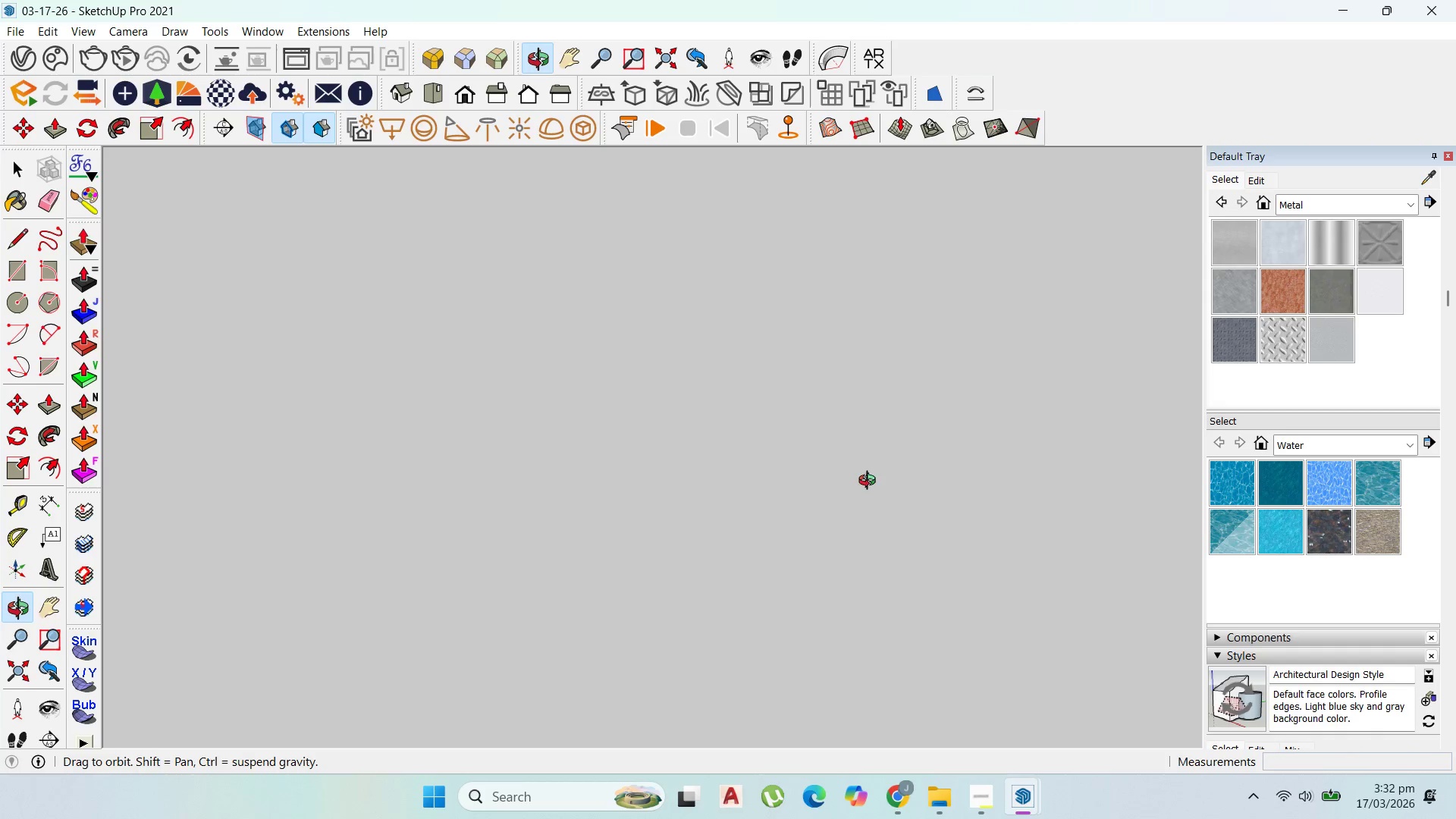 
scroll: coordinate [910, 312], scroll_direction: down, amount: 15.0
 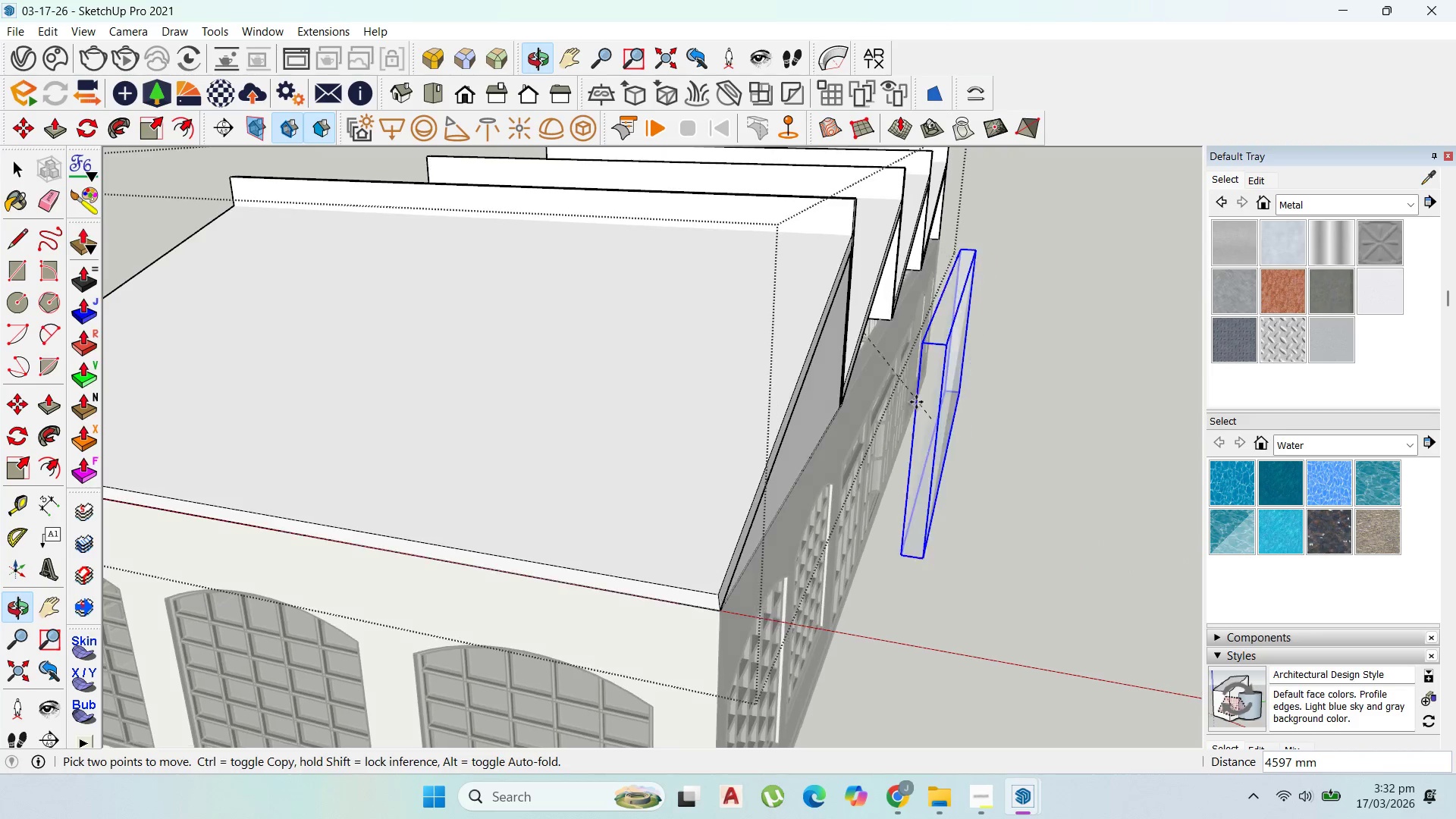 
key(Control+ControlLeft)
 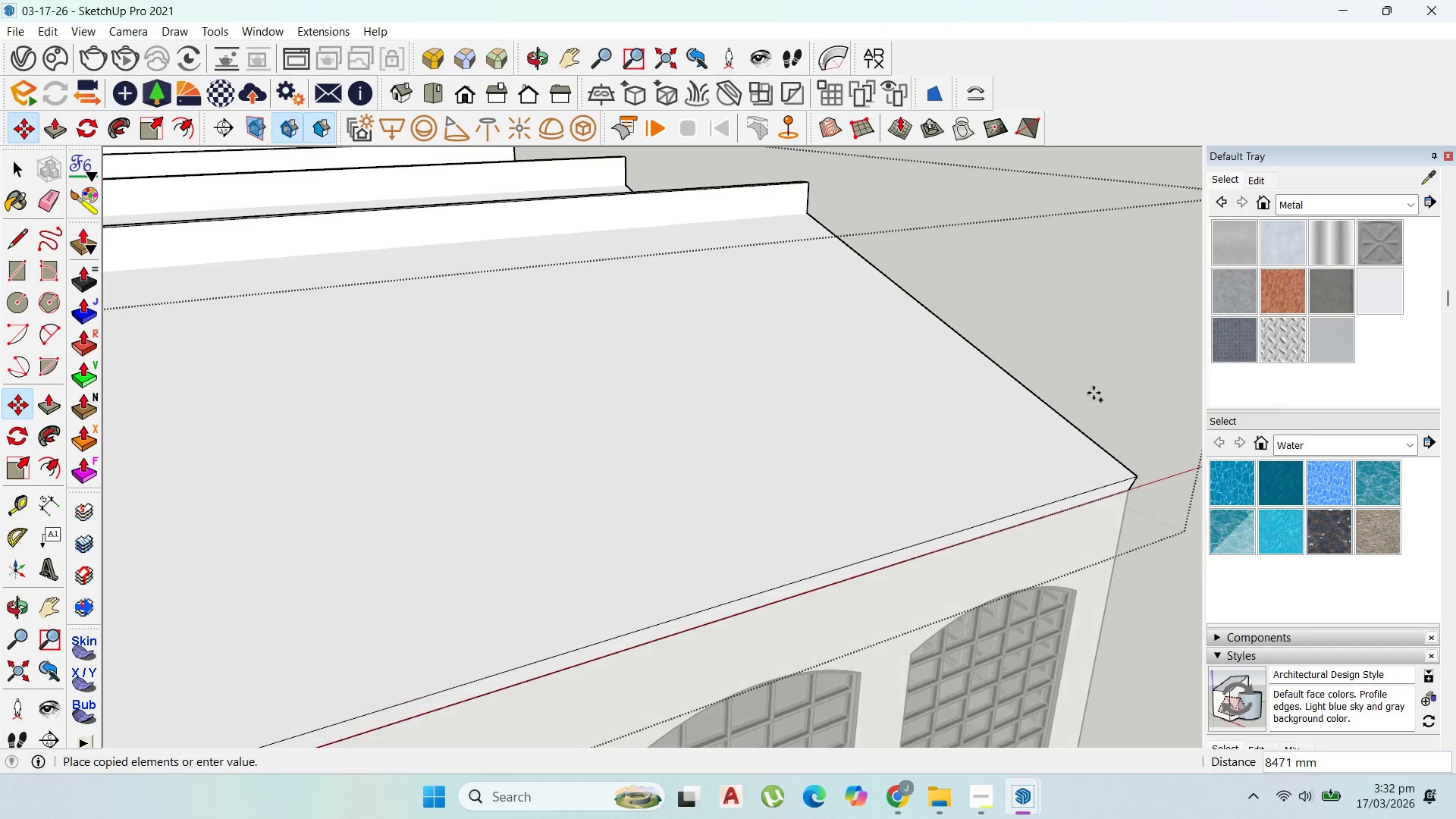 
scroll: coordinate [1103, 300], scroll_direction: down, amount: 15.0
 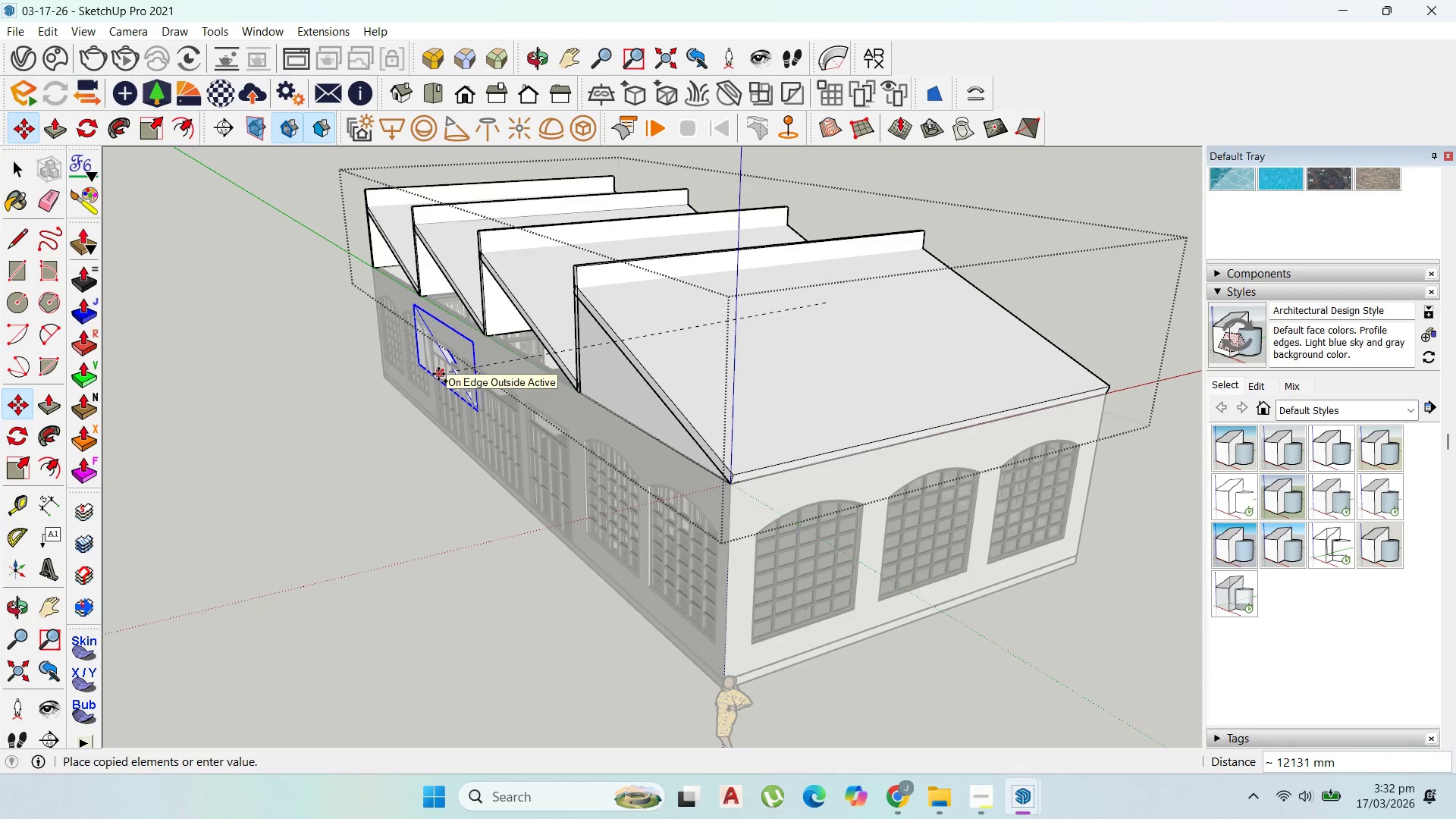 
key(ArrowLeft)
 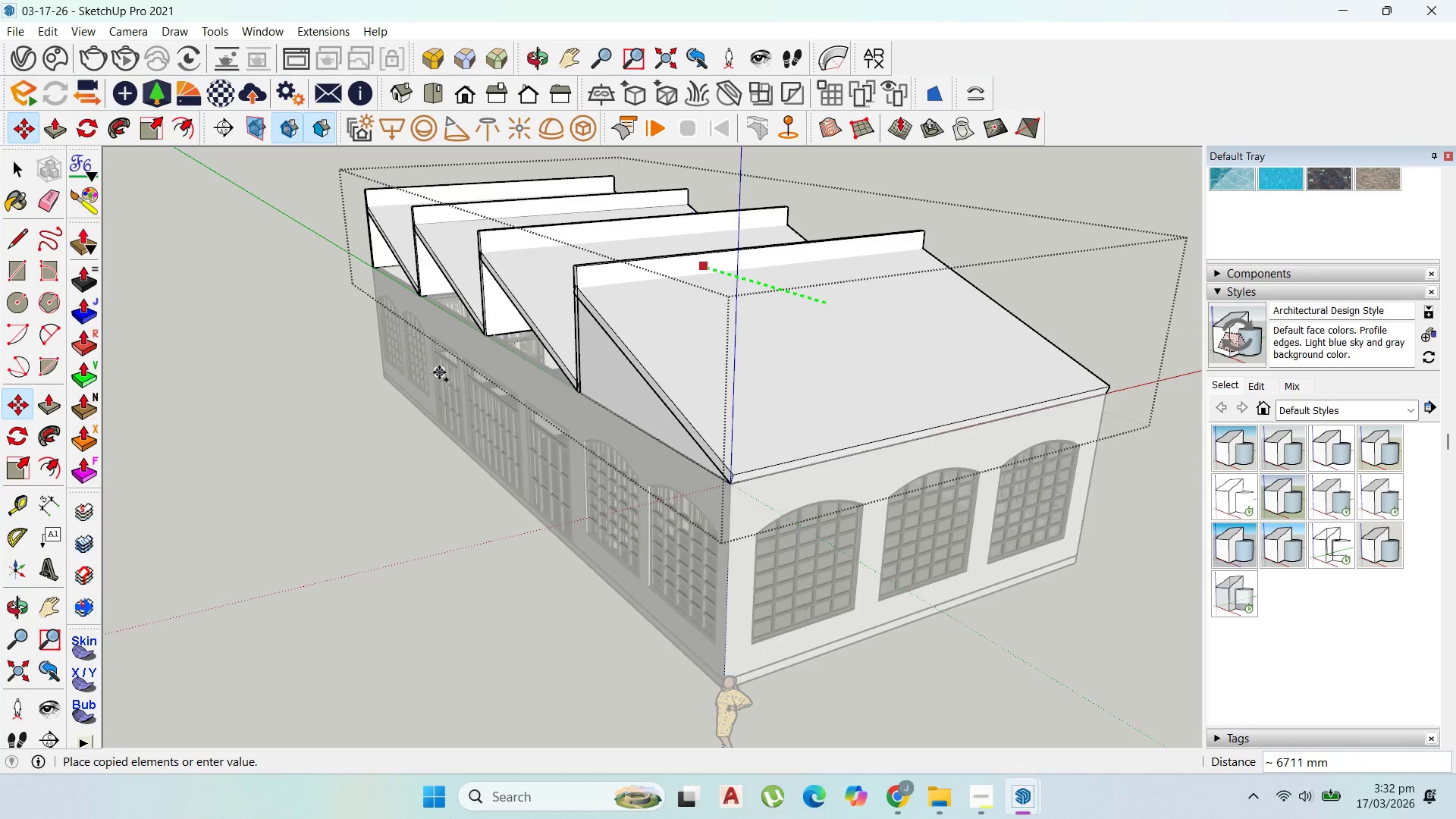 
key(ArrowRight)
 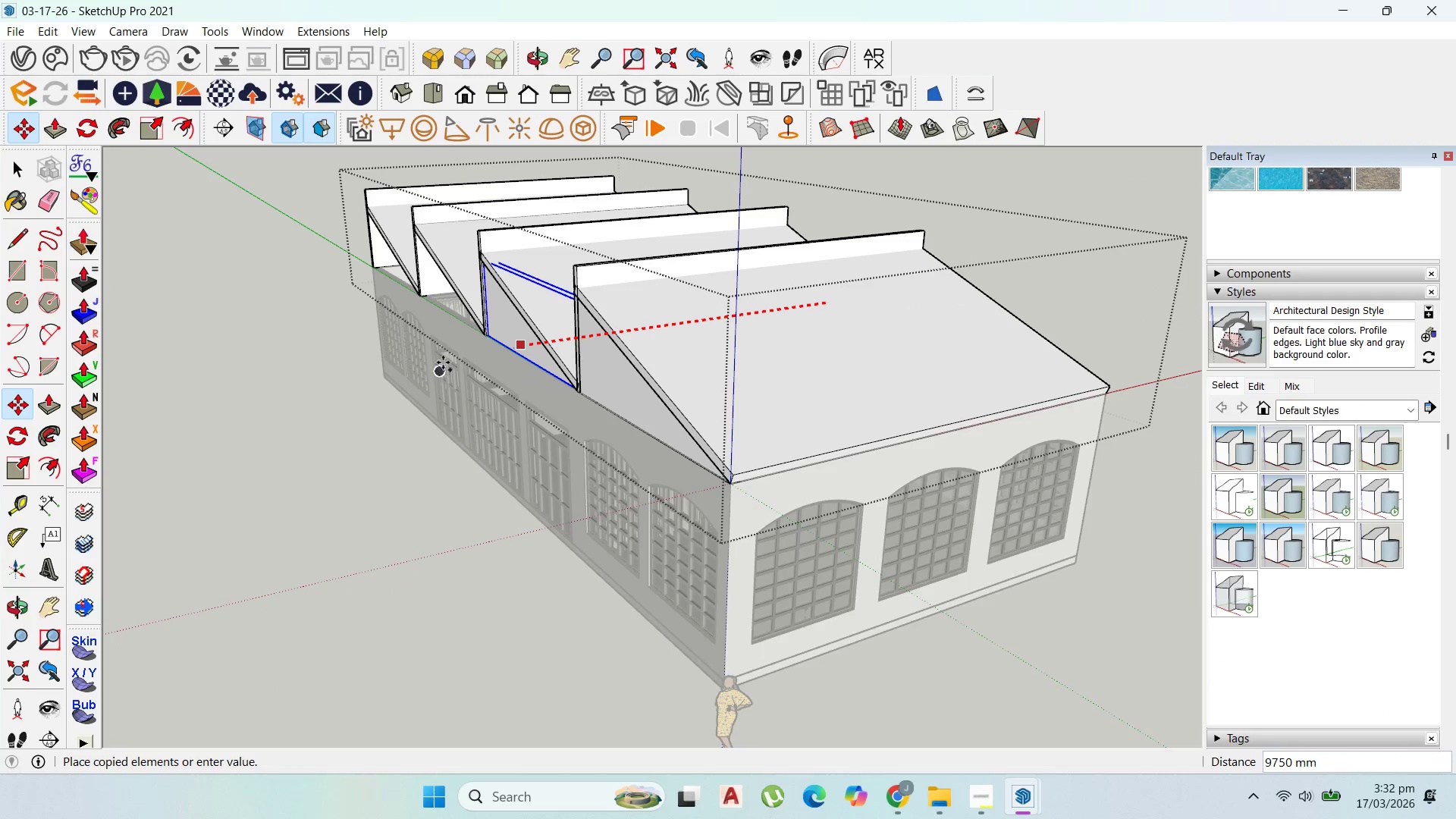 
scroll: coordinate [450, 355], scroll_direction: up, amount: 1.0
 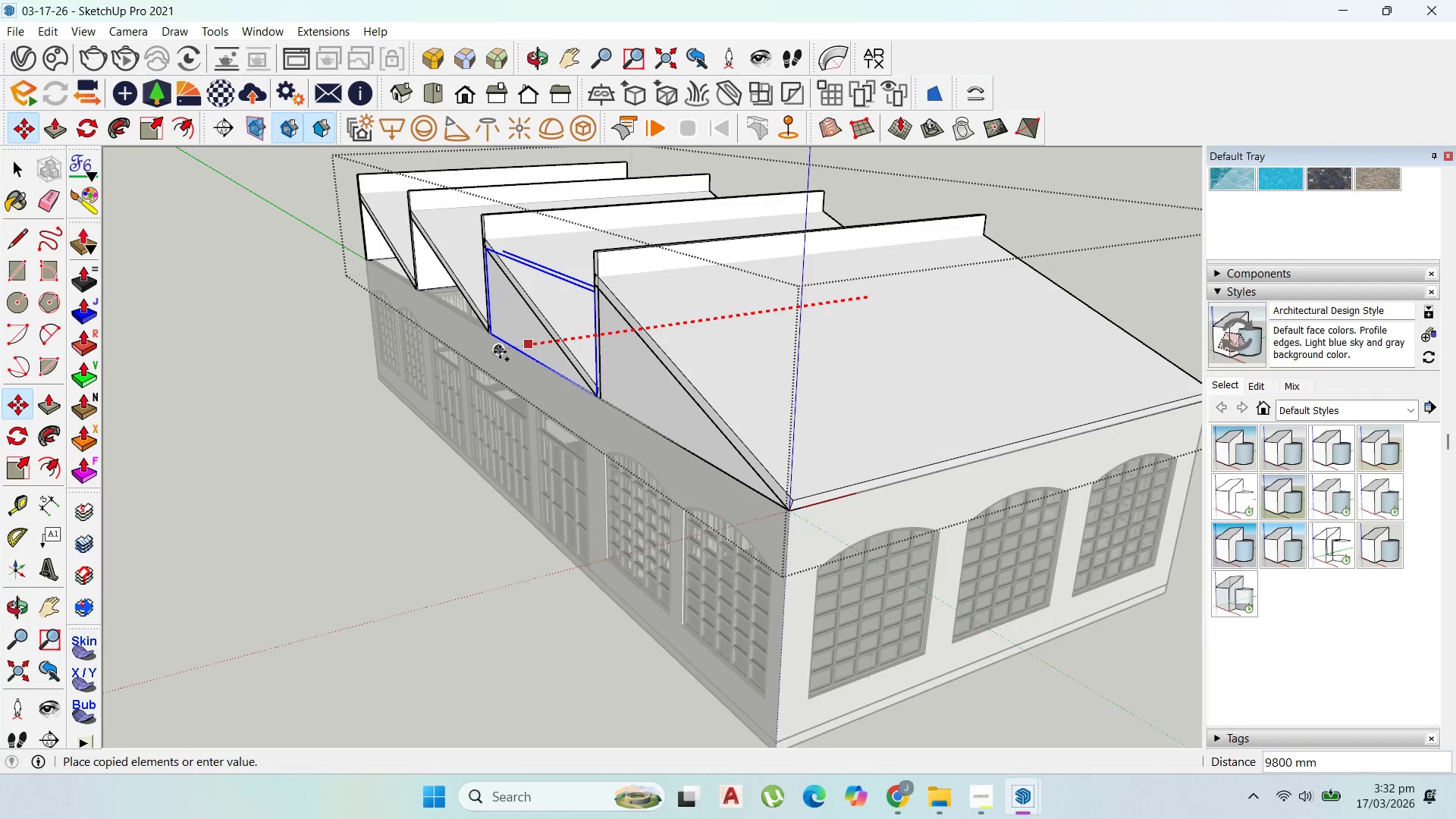 
left_click([500, 352])
 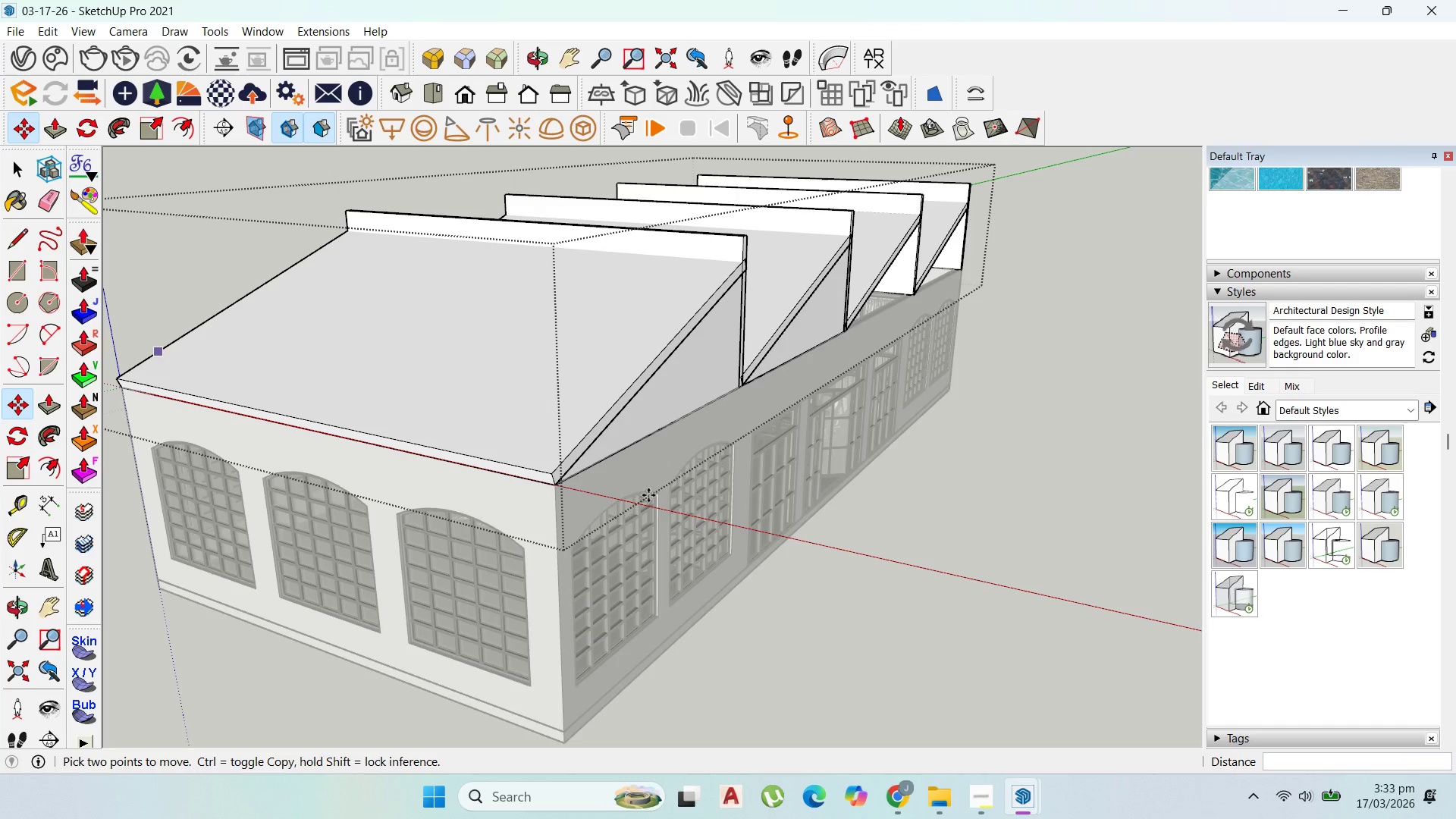 
wait(5.36)
 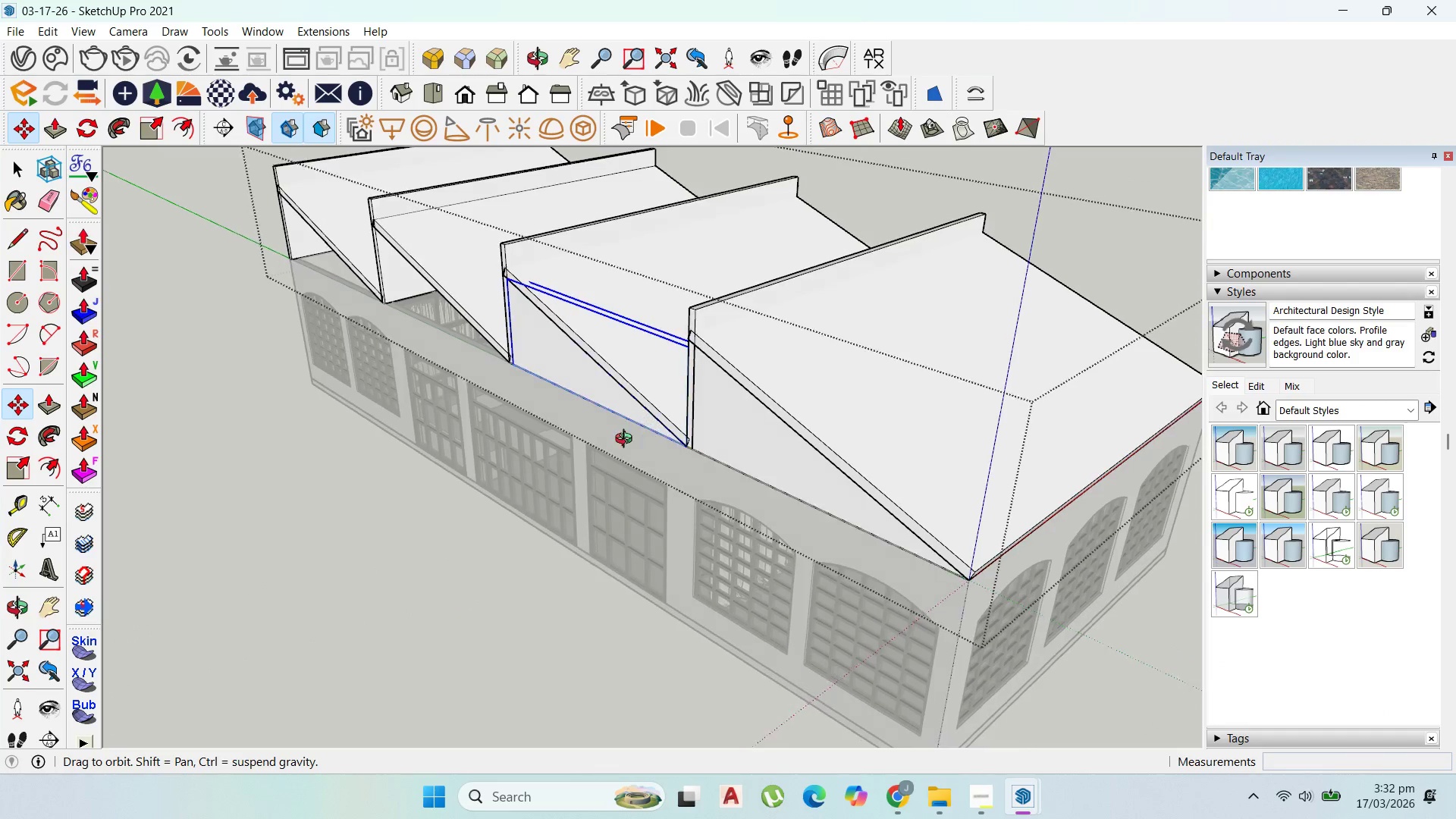 
left_click([18, 174])
 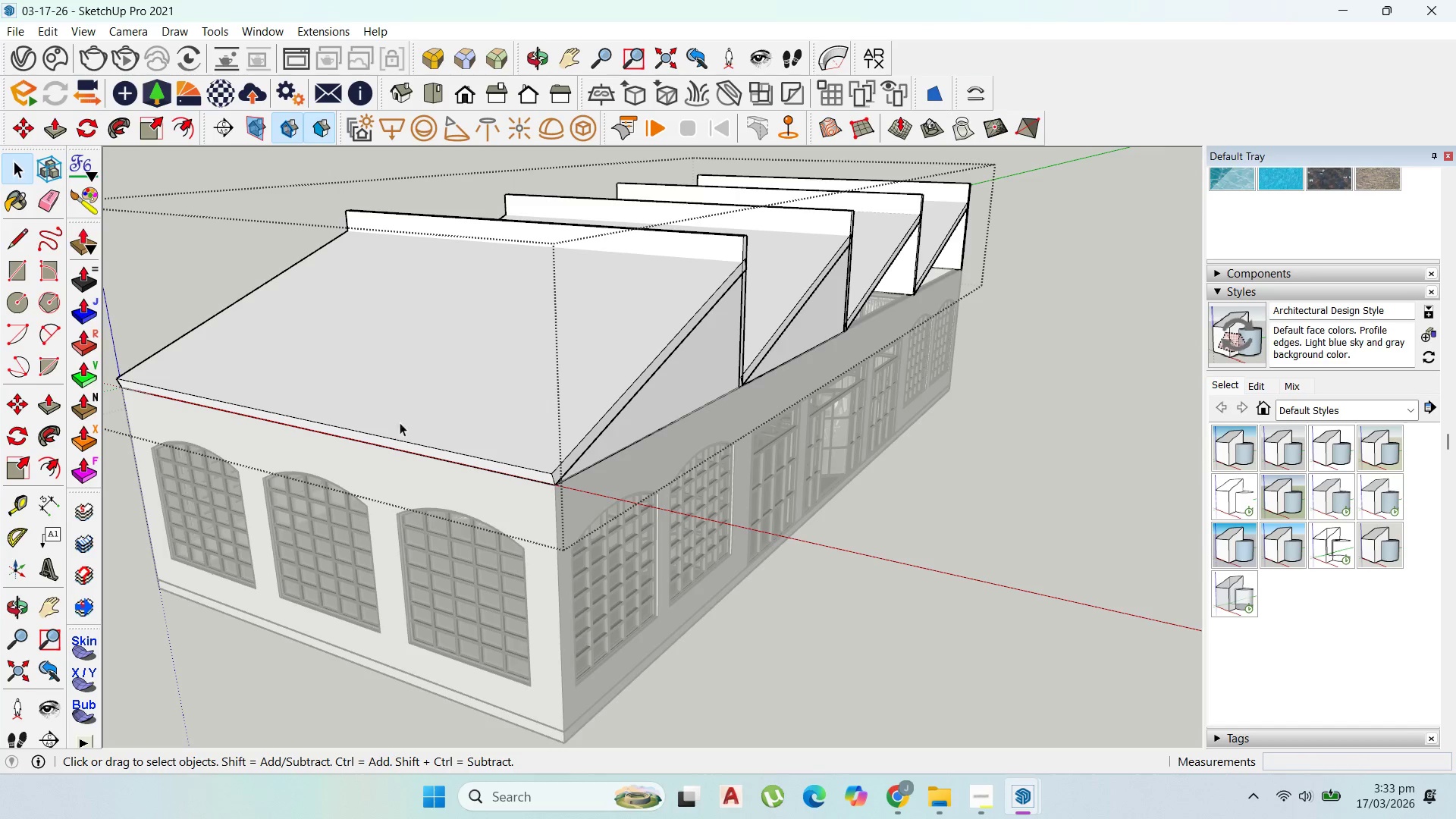 
scroll: coordinate [885, 319], scroll_direction: up, amount: 9.0
 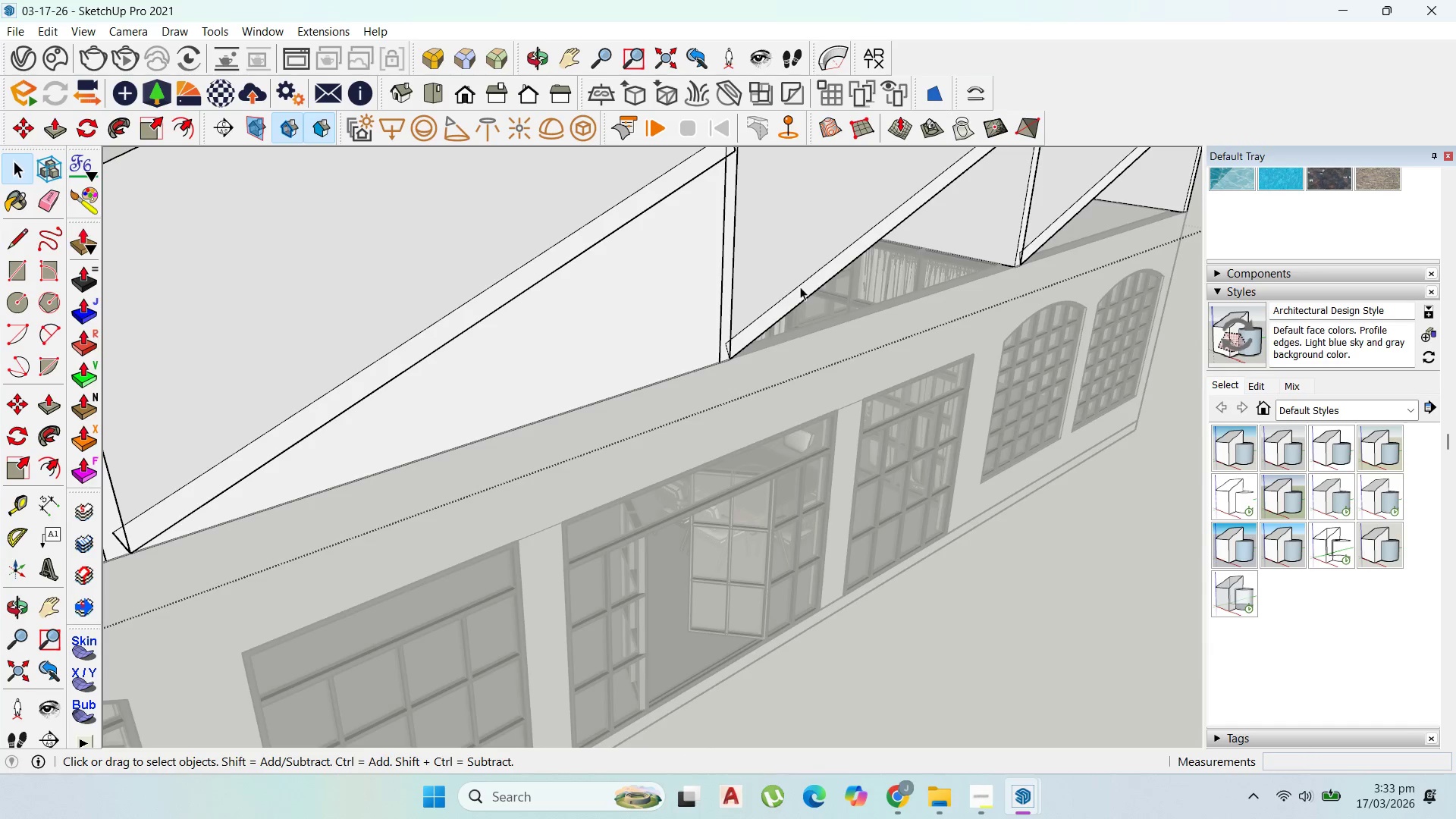 
scroll: coordinate [755, 405], scroll_direction: down, amount: 10.0
 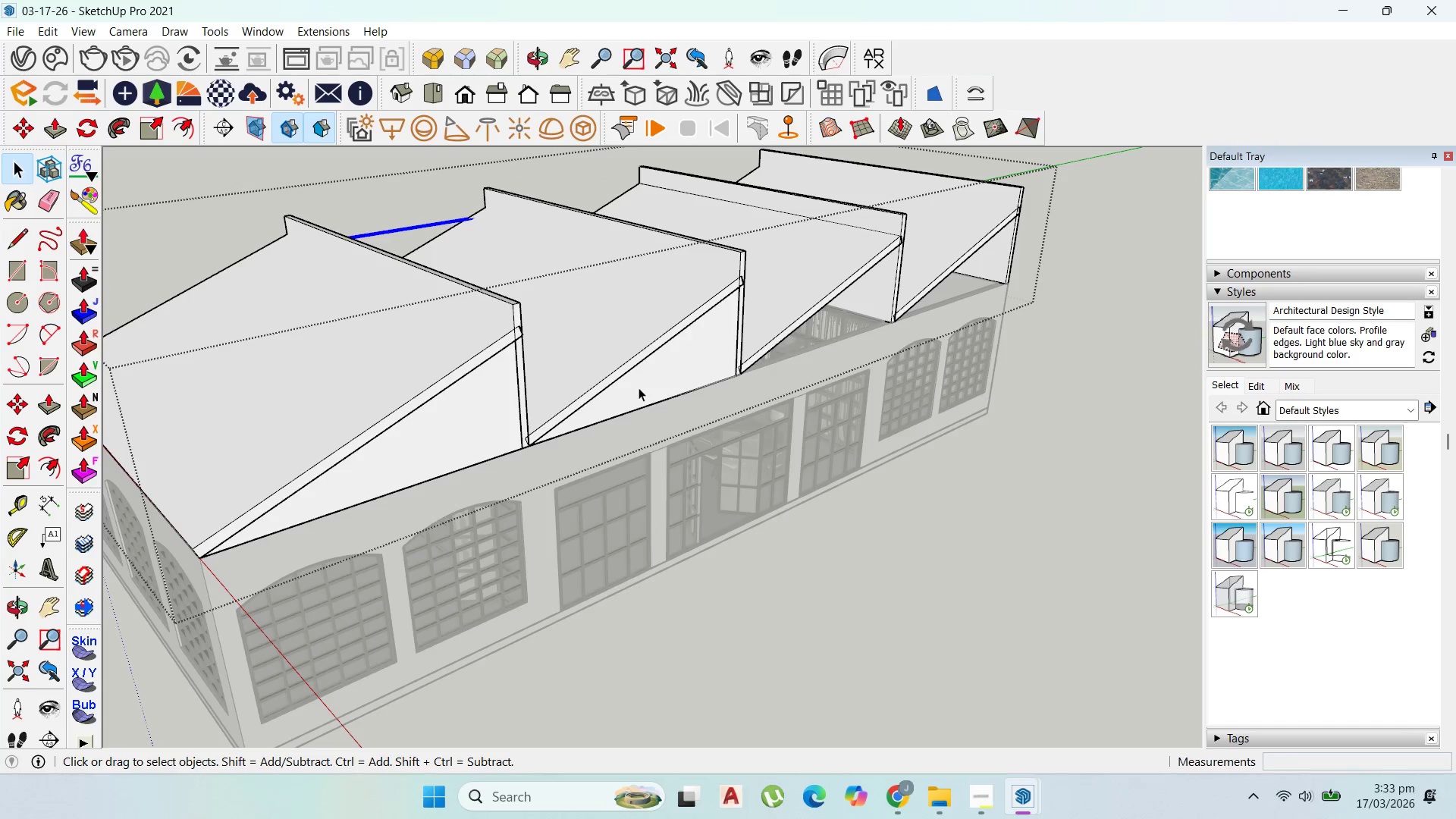 
left_click([656, 392])
 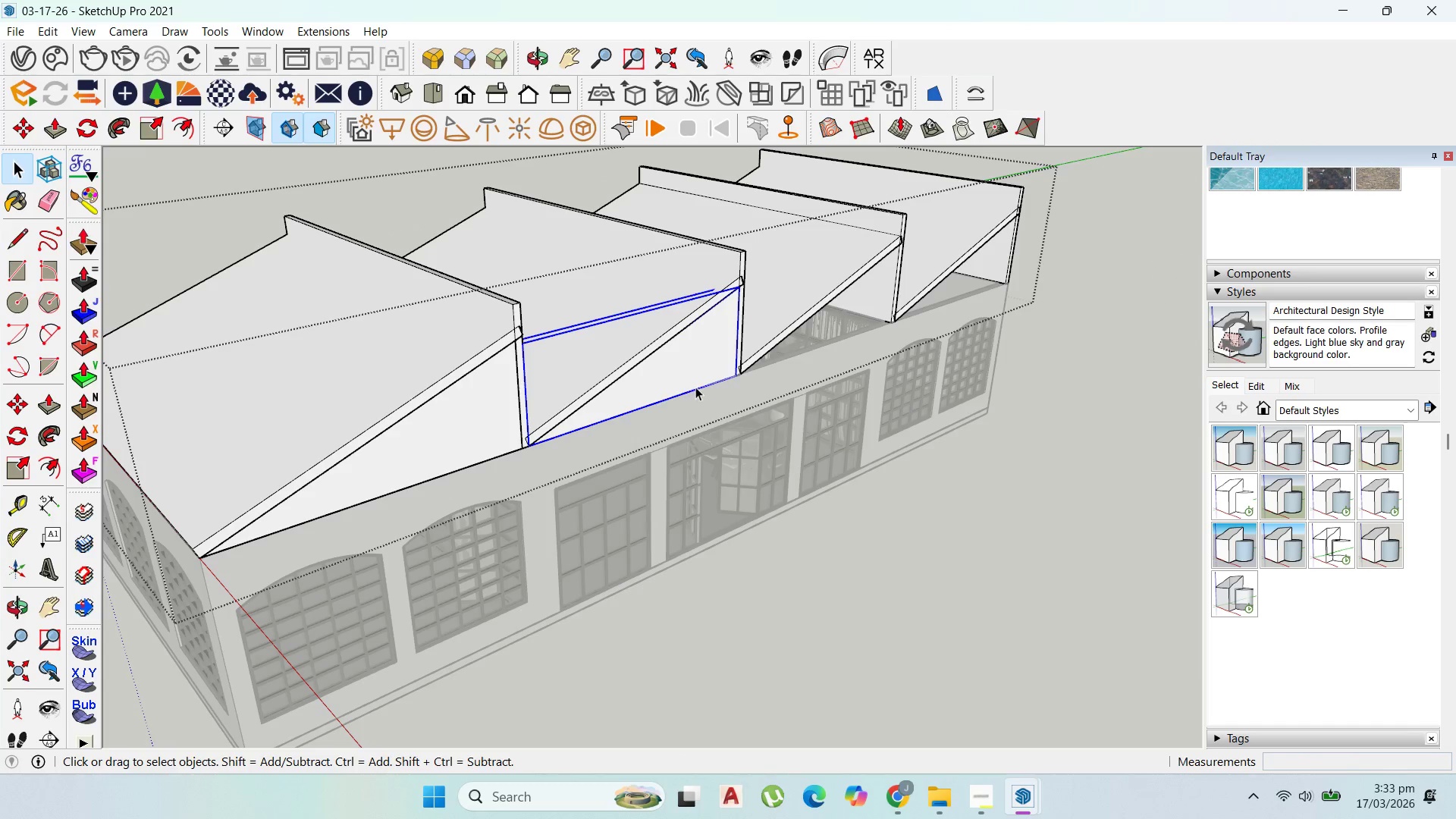 
scroll: coordinate [727, 371], scroll_direction: up, amount: 4.0
 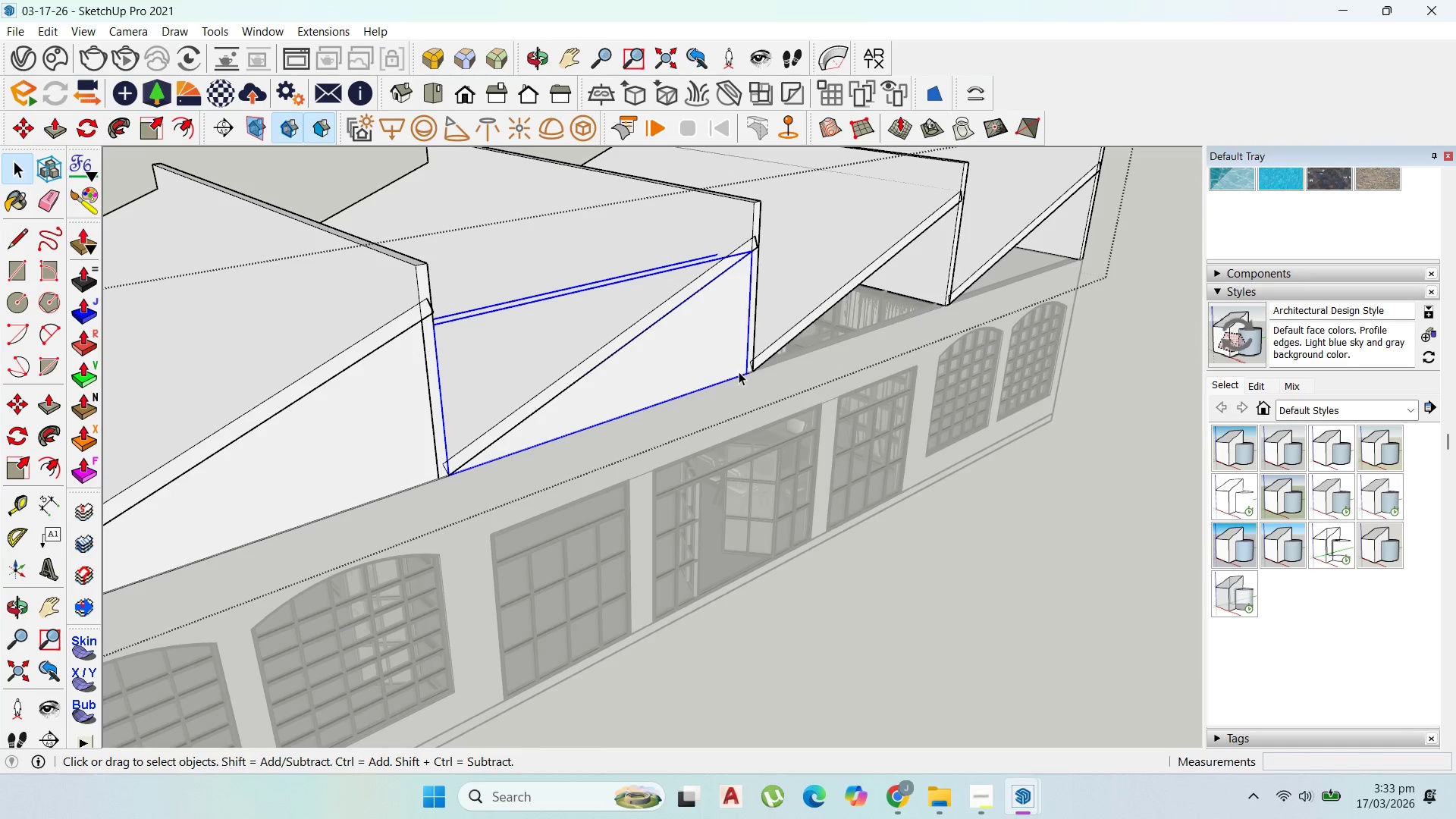 
key(M)
 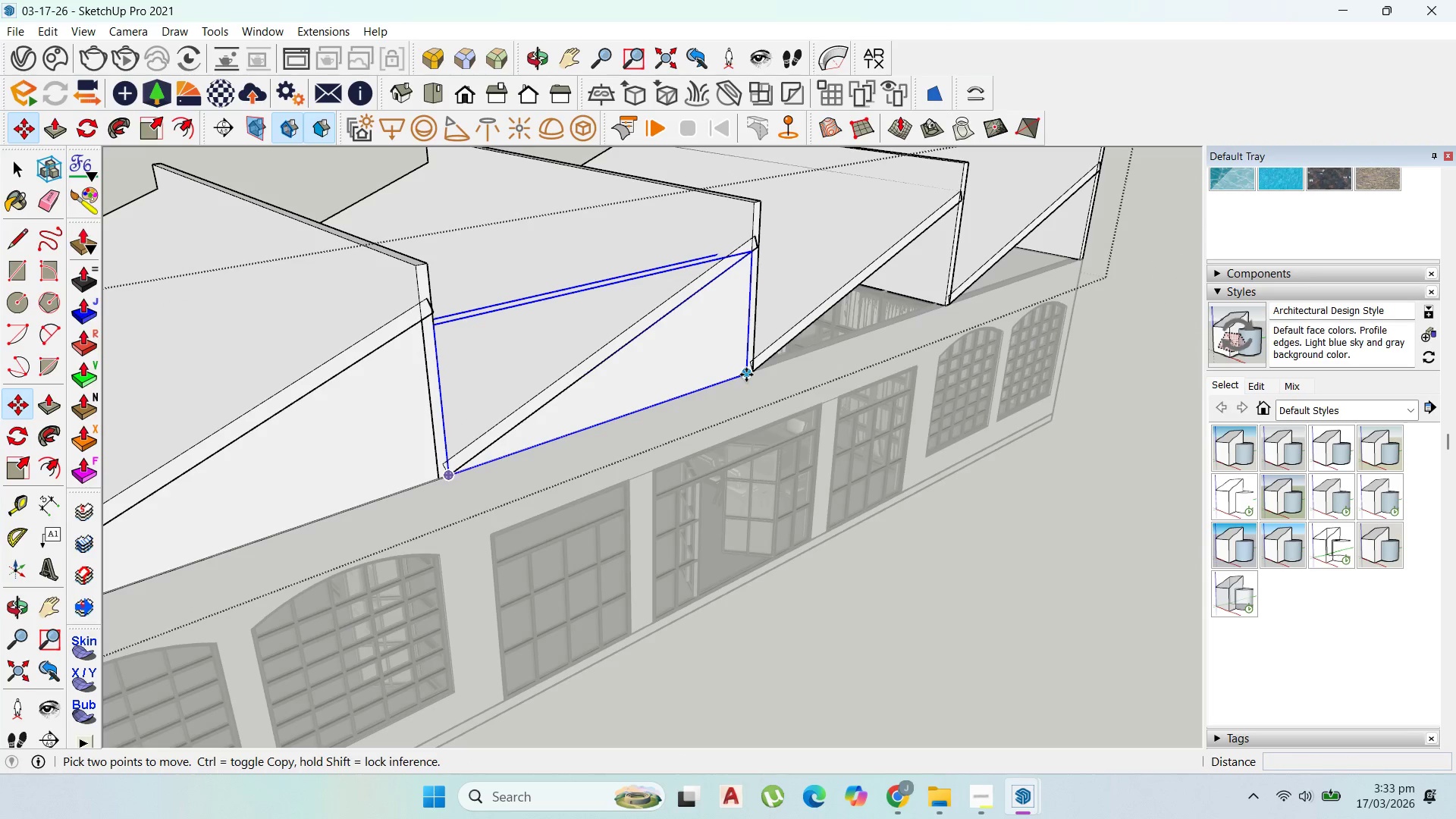 
left_click_drag(start_coordinate=[746, 375], to_coordinate=[752, 373])
 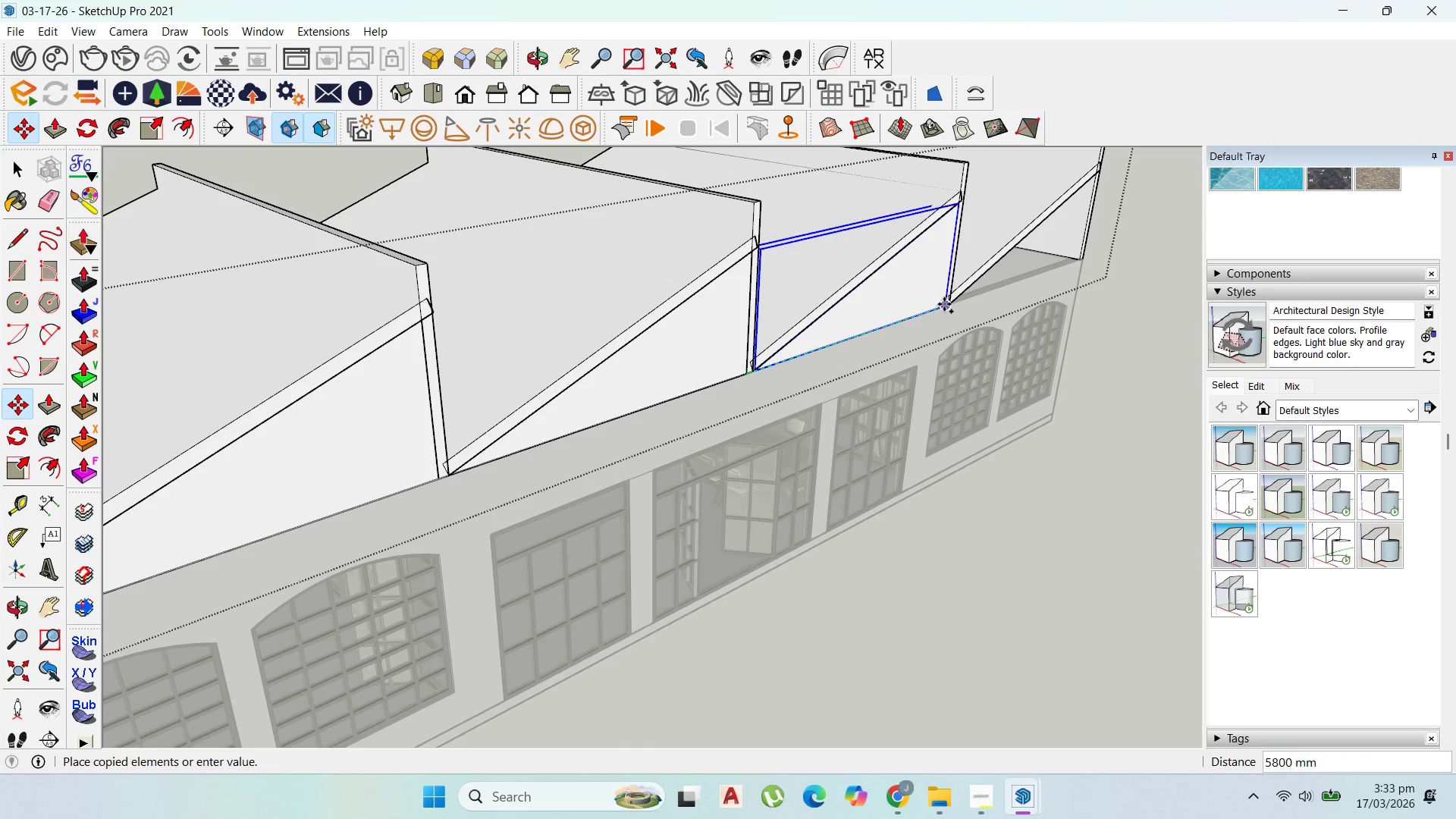 
key(Control+ControlLeft)
 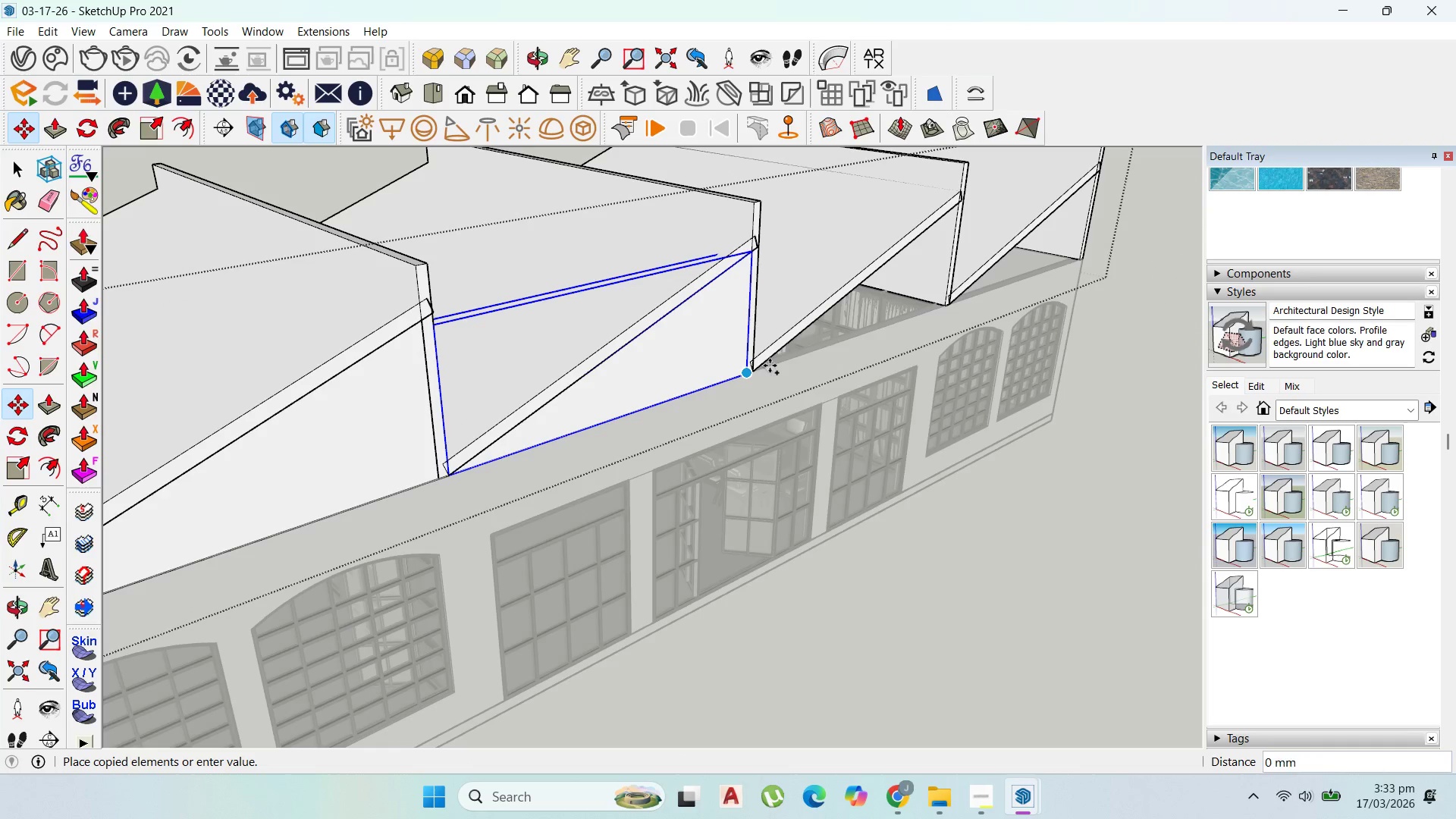 
left_click([944, 304])
 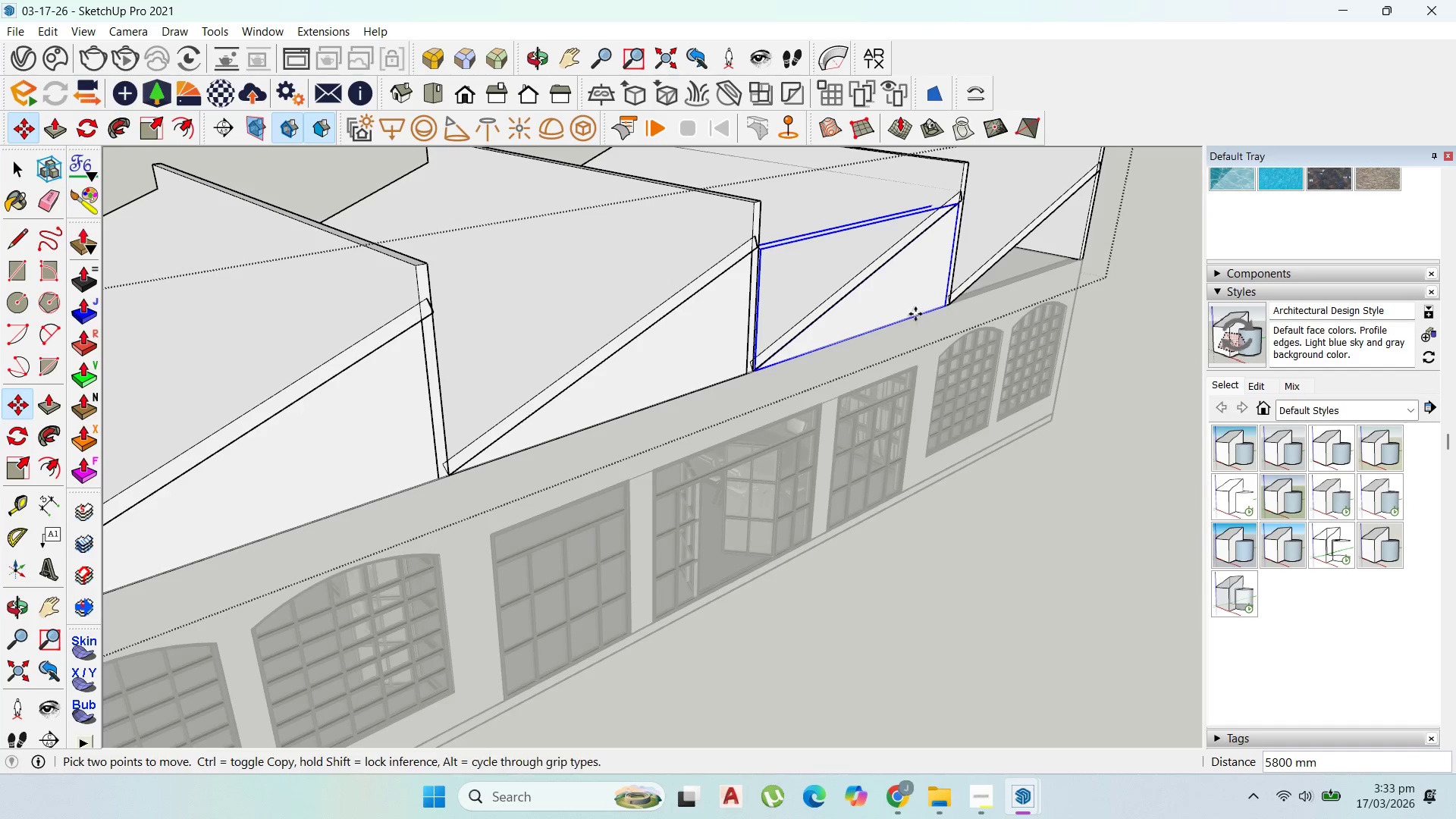 
left_click([915, 314])
 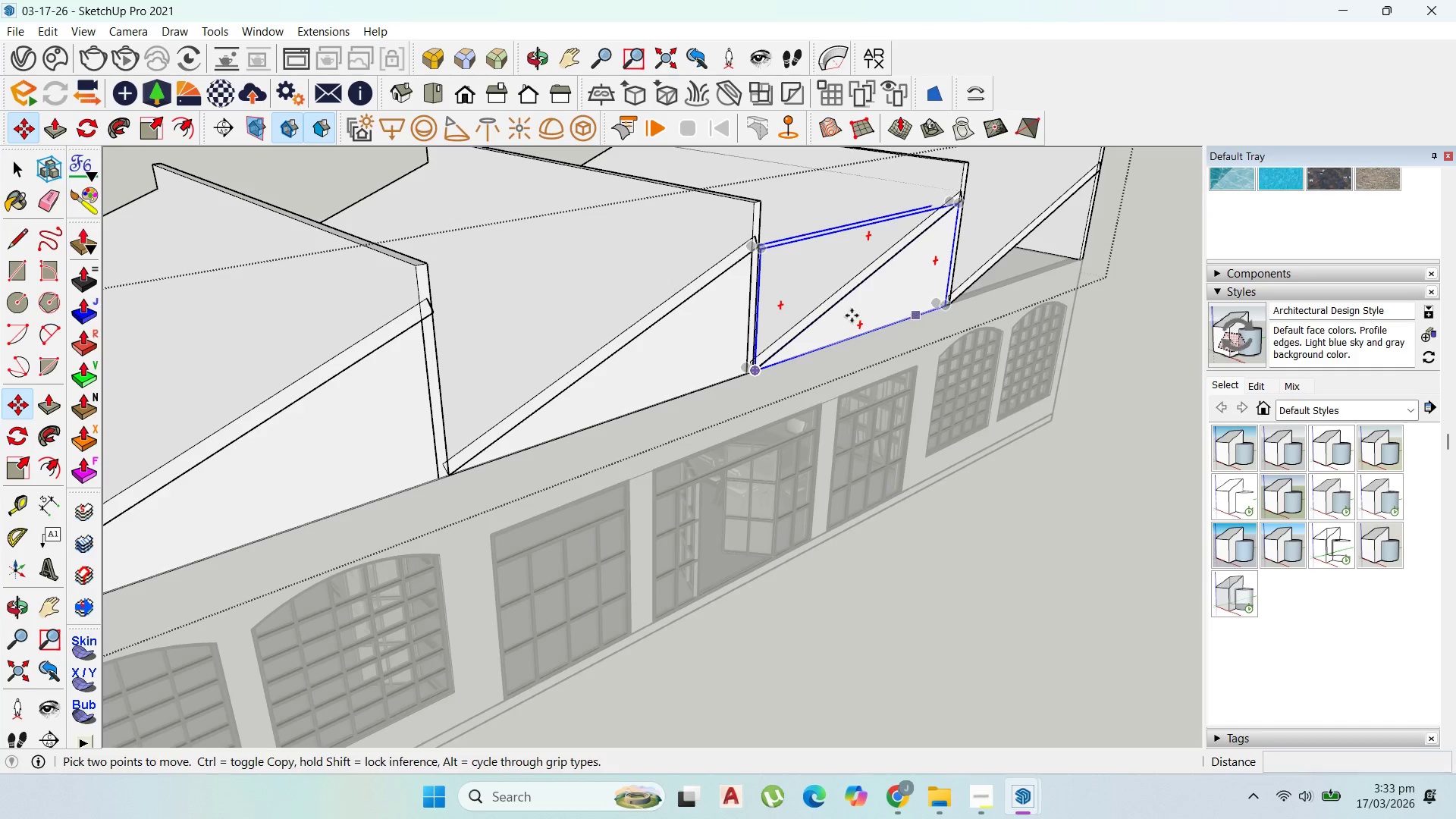 
key(Control+ControlLeft)
 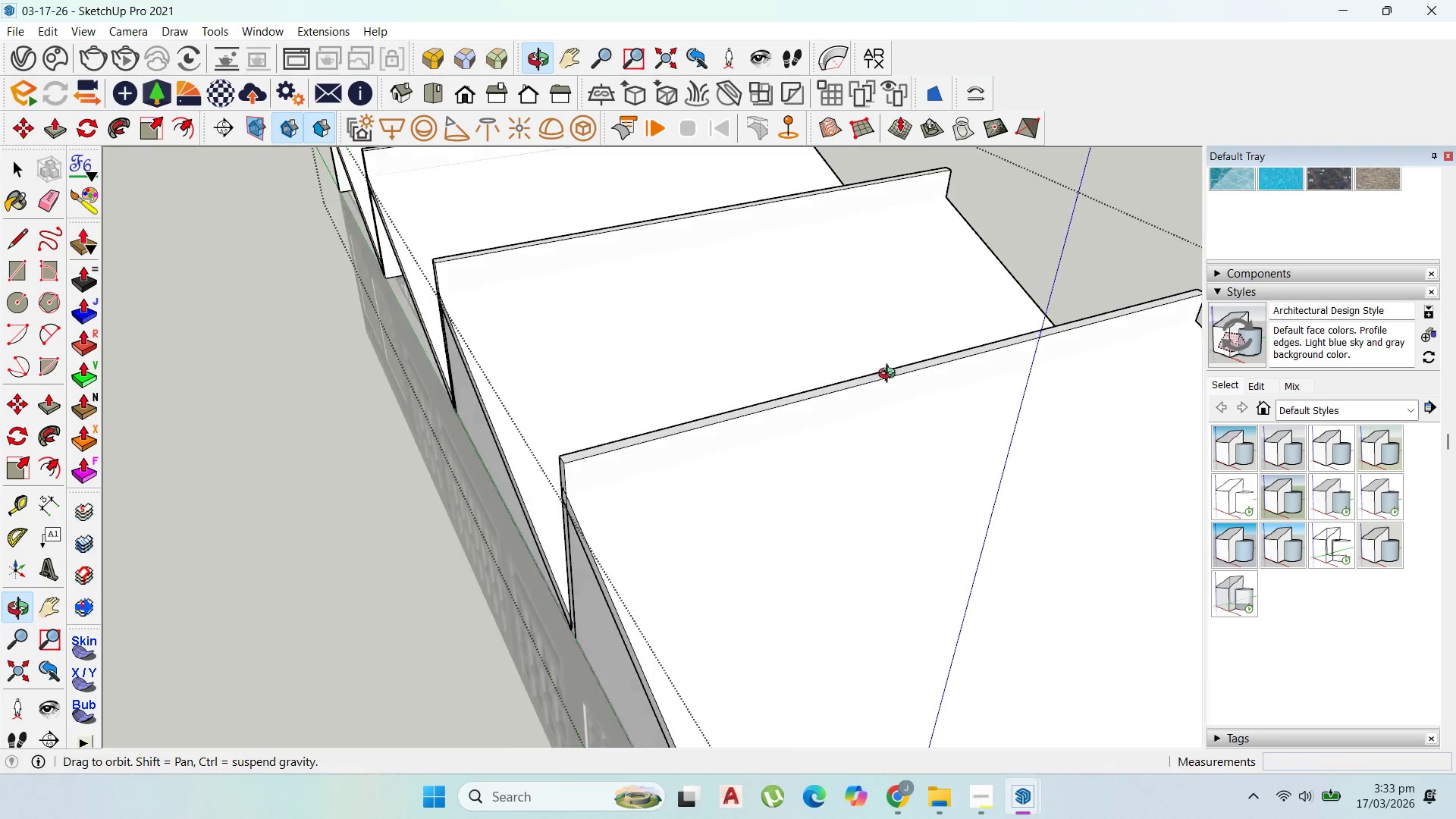 
wait(6.83)
 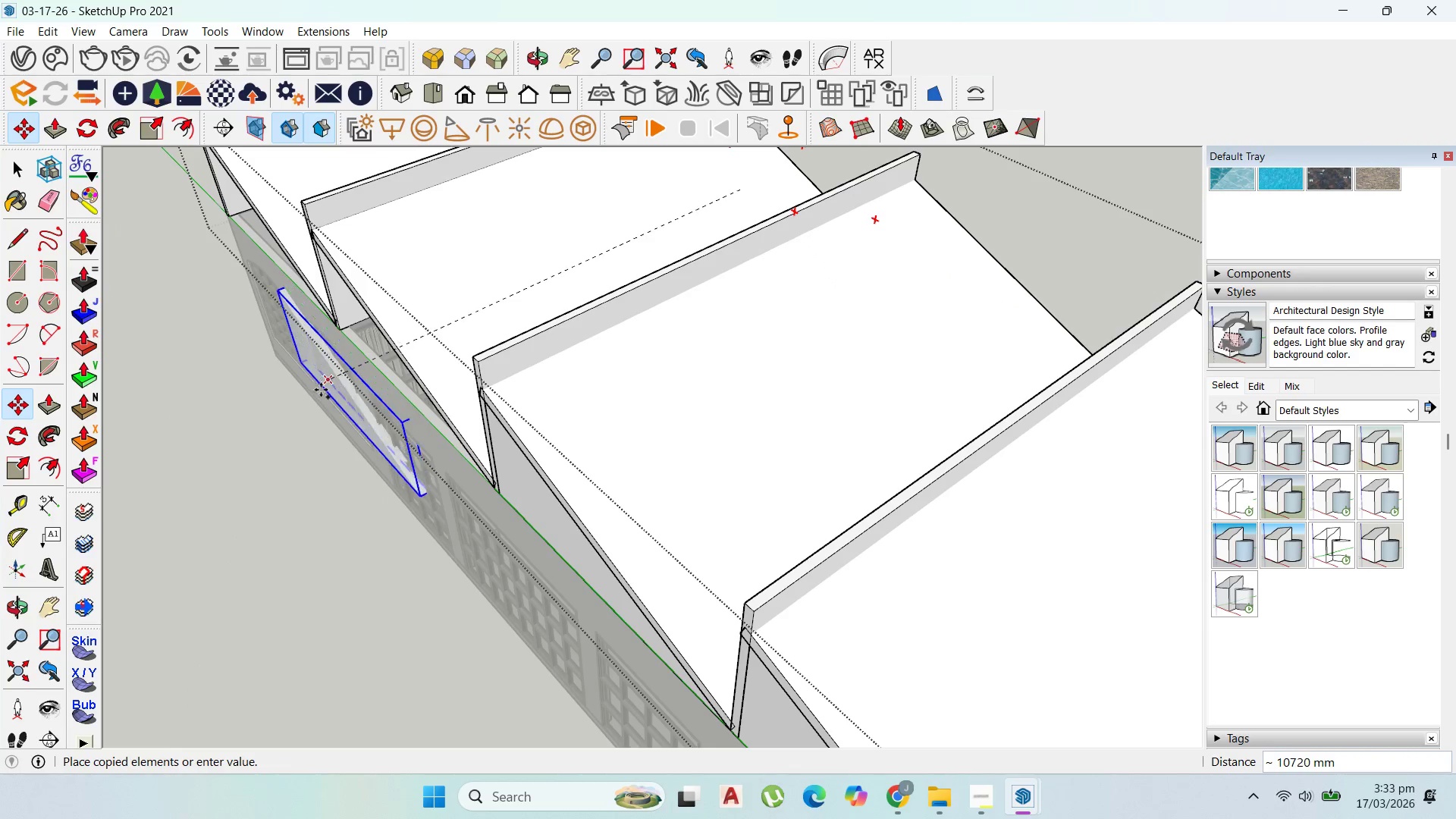 
key(ArrowLeft)
 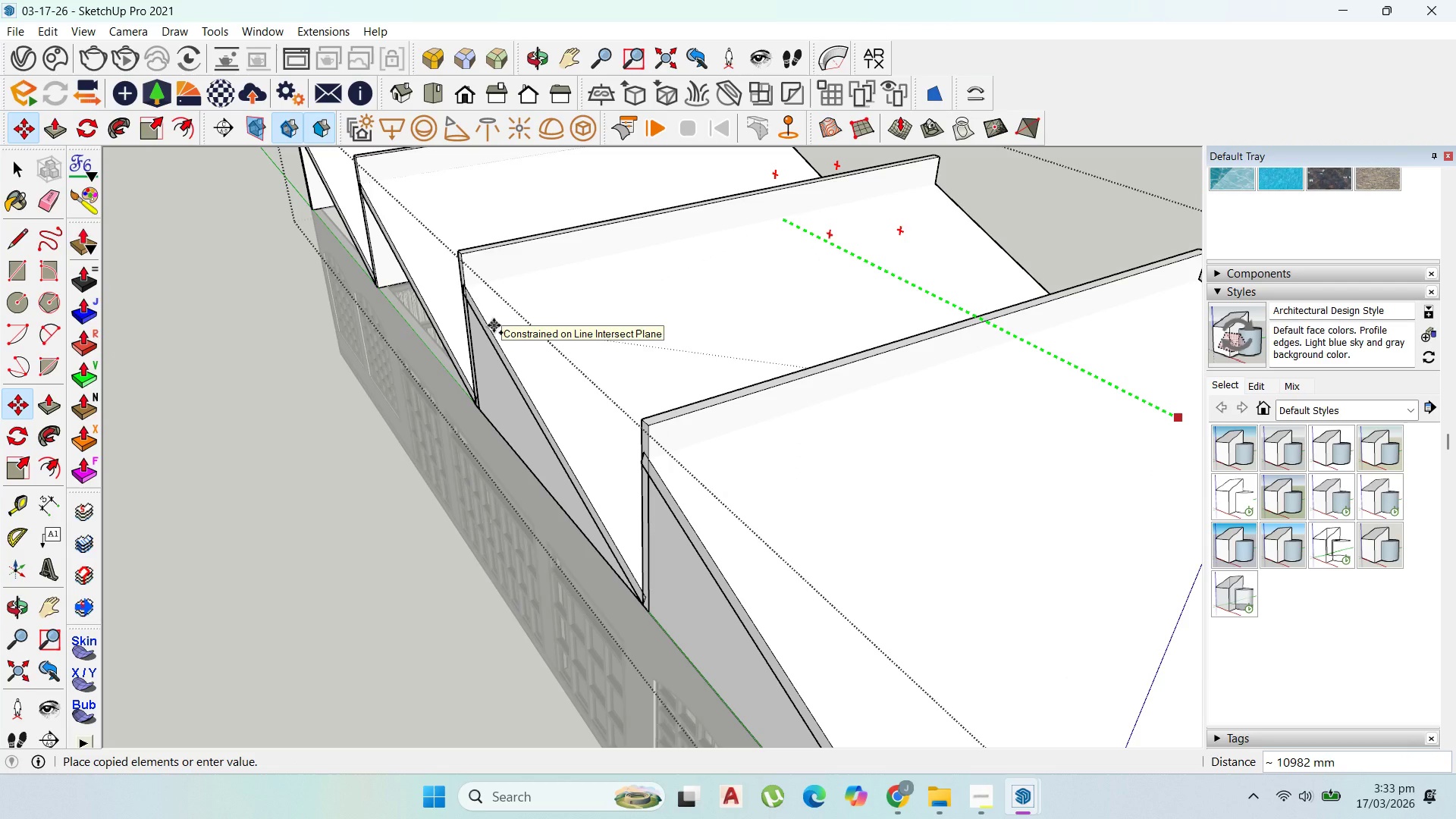 
key(ArrowRight)
 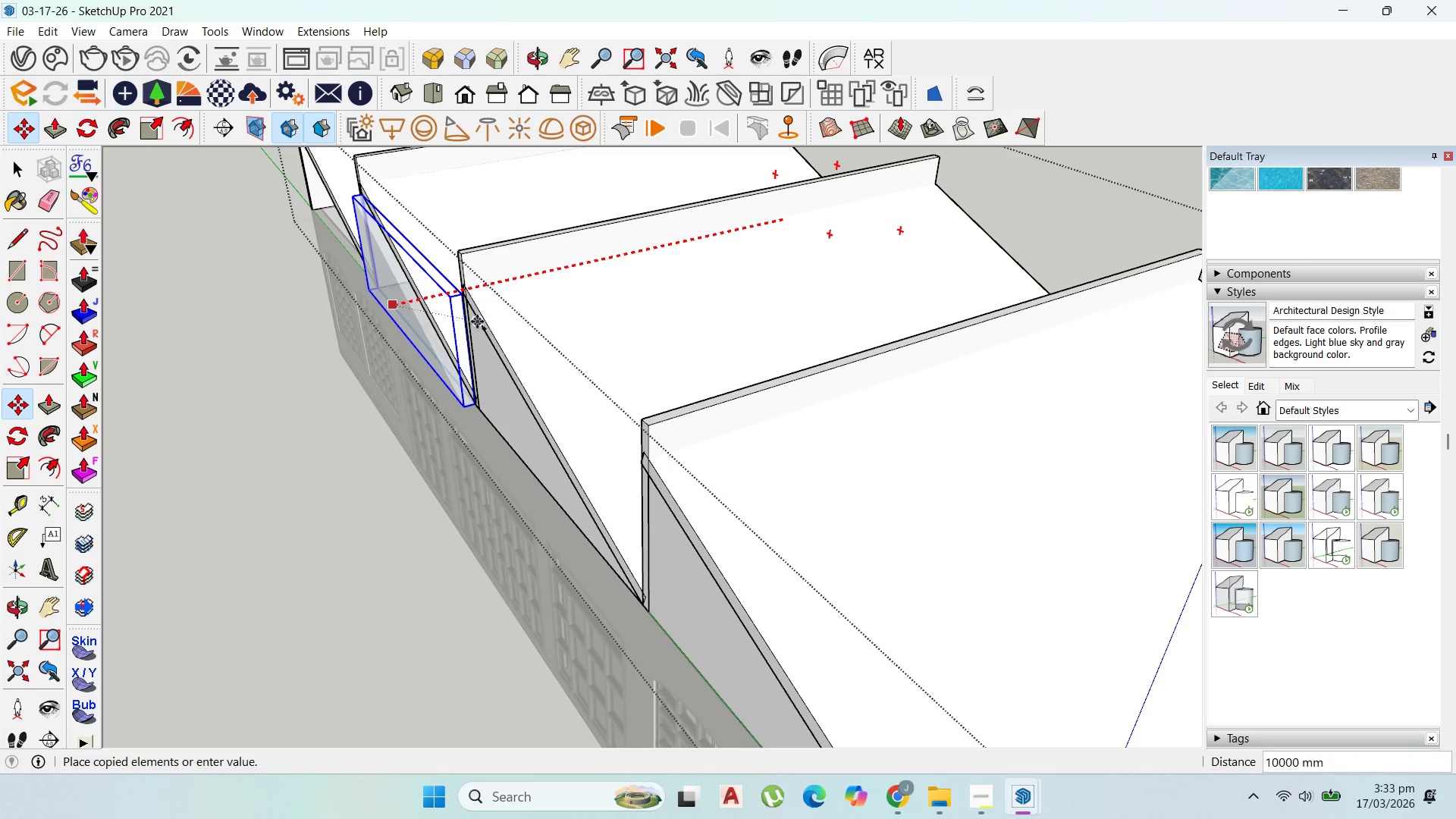 
left_click([477, 322])
 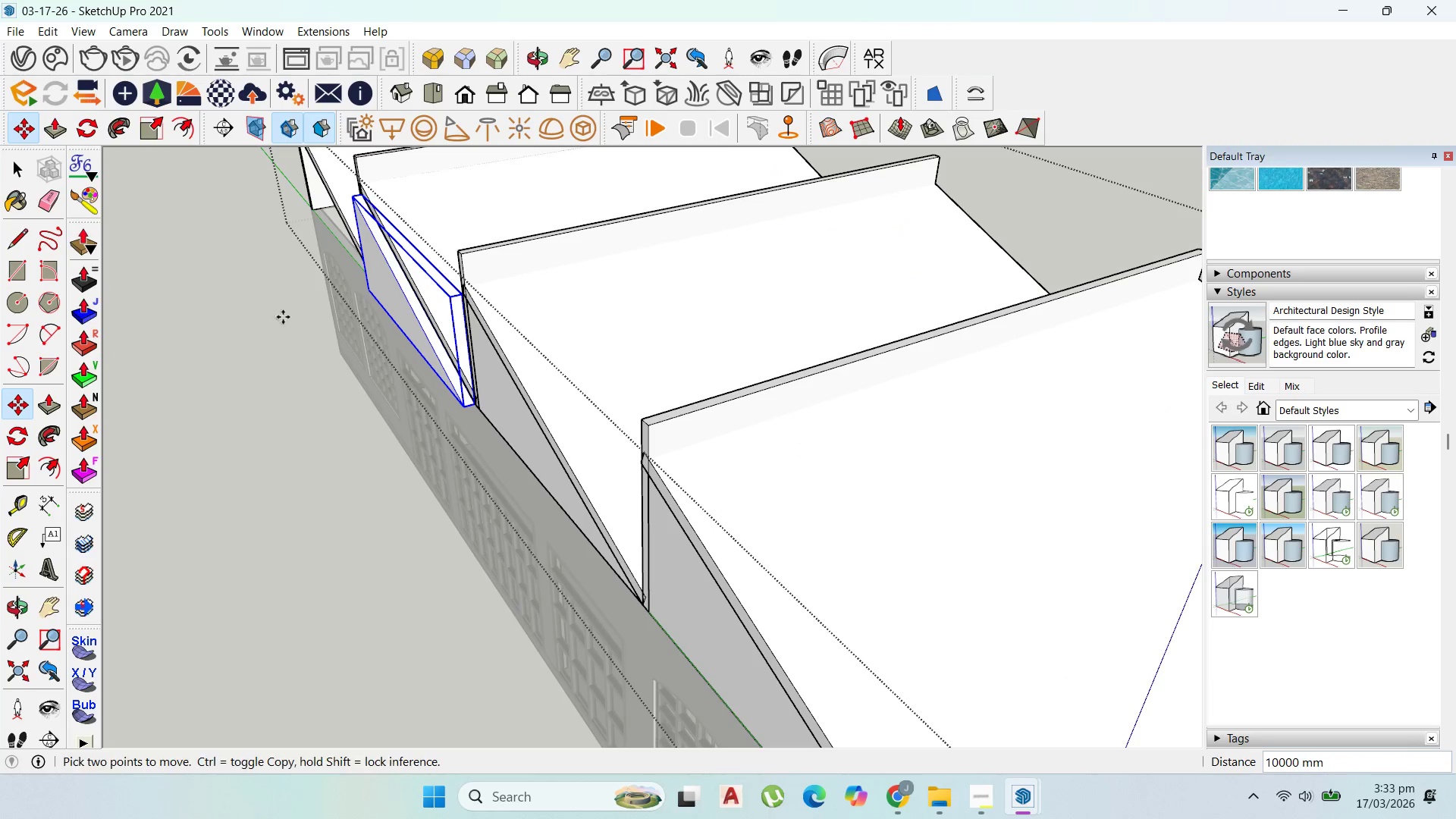 
scroll: coordinate [380, 312], scroll_direction: up, amount: 9.0
 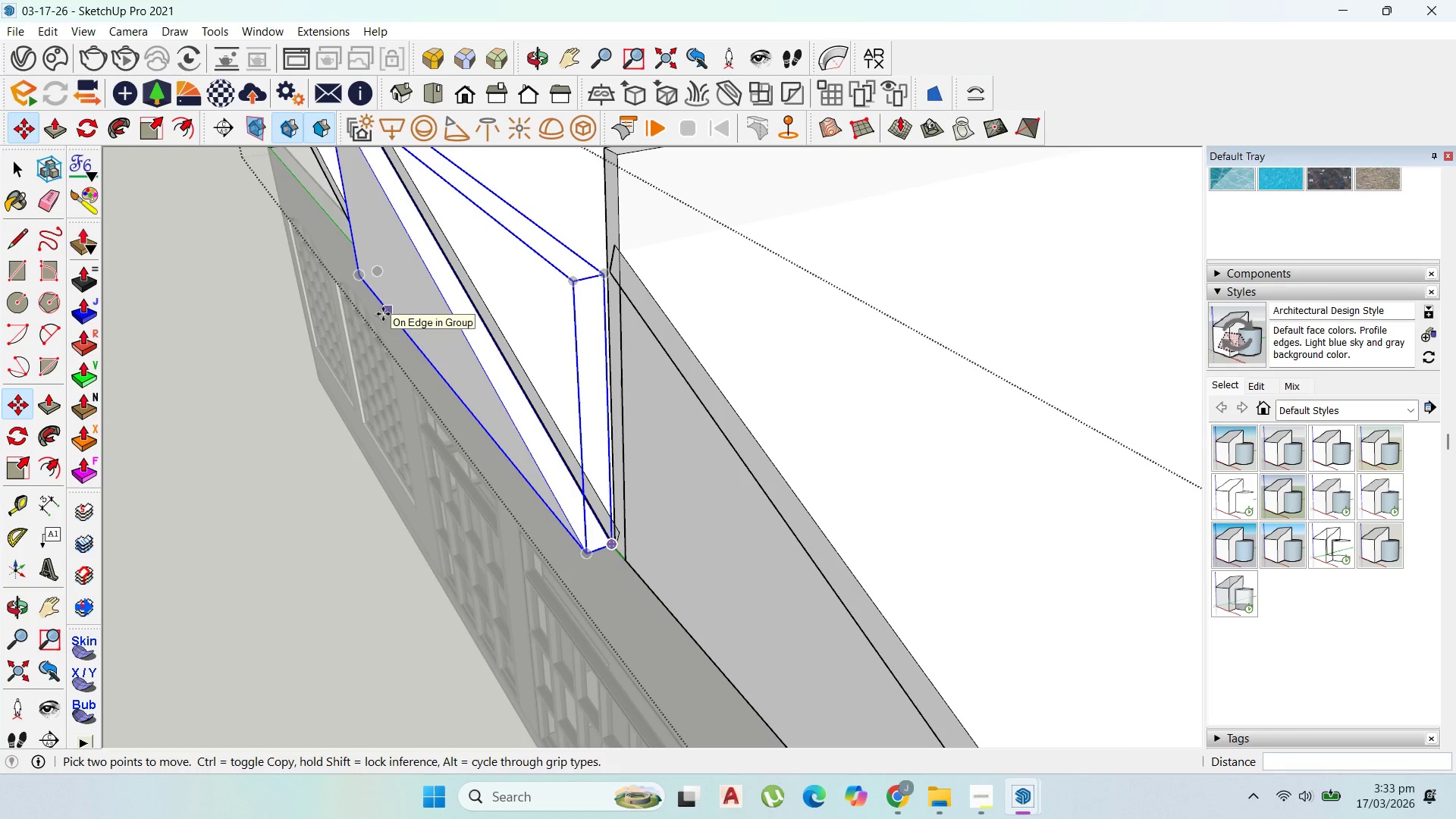 
mouse_move([410, 298])
 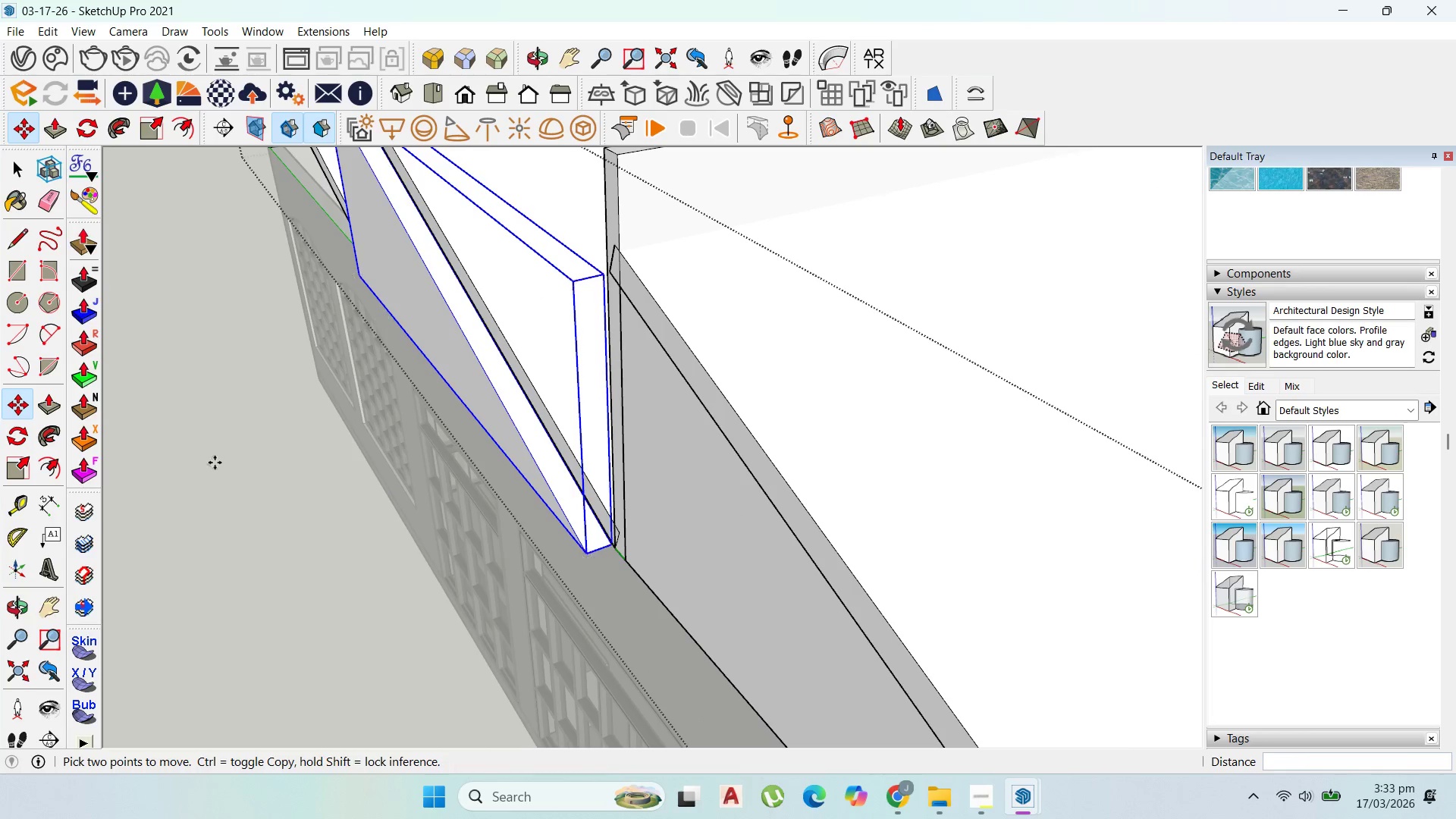 
scroll: coordinate [394, 342], scroll_direction: up, amount: 2.0
 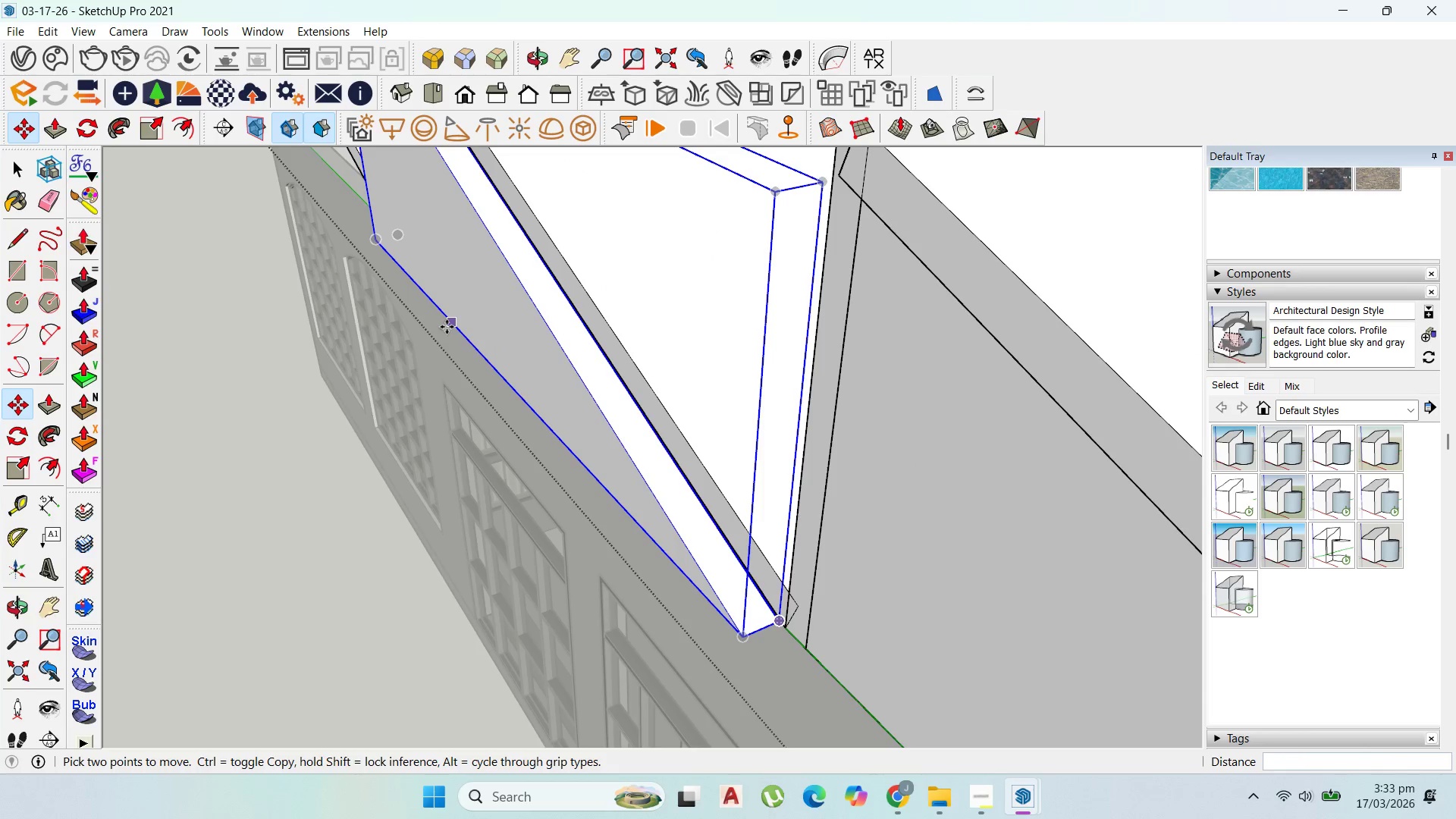 
left_click_drag(start_coordinate=[447, 327], to_coordinate=[454, 325])
 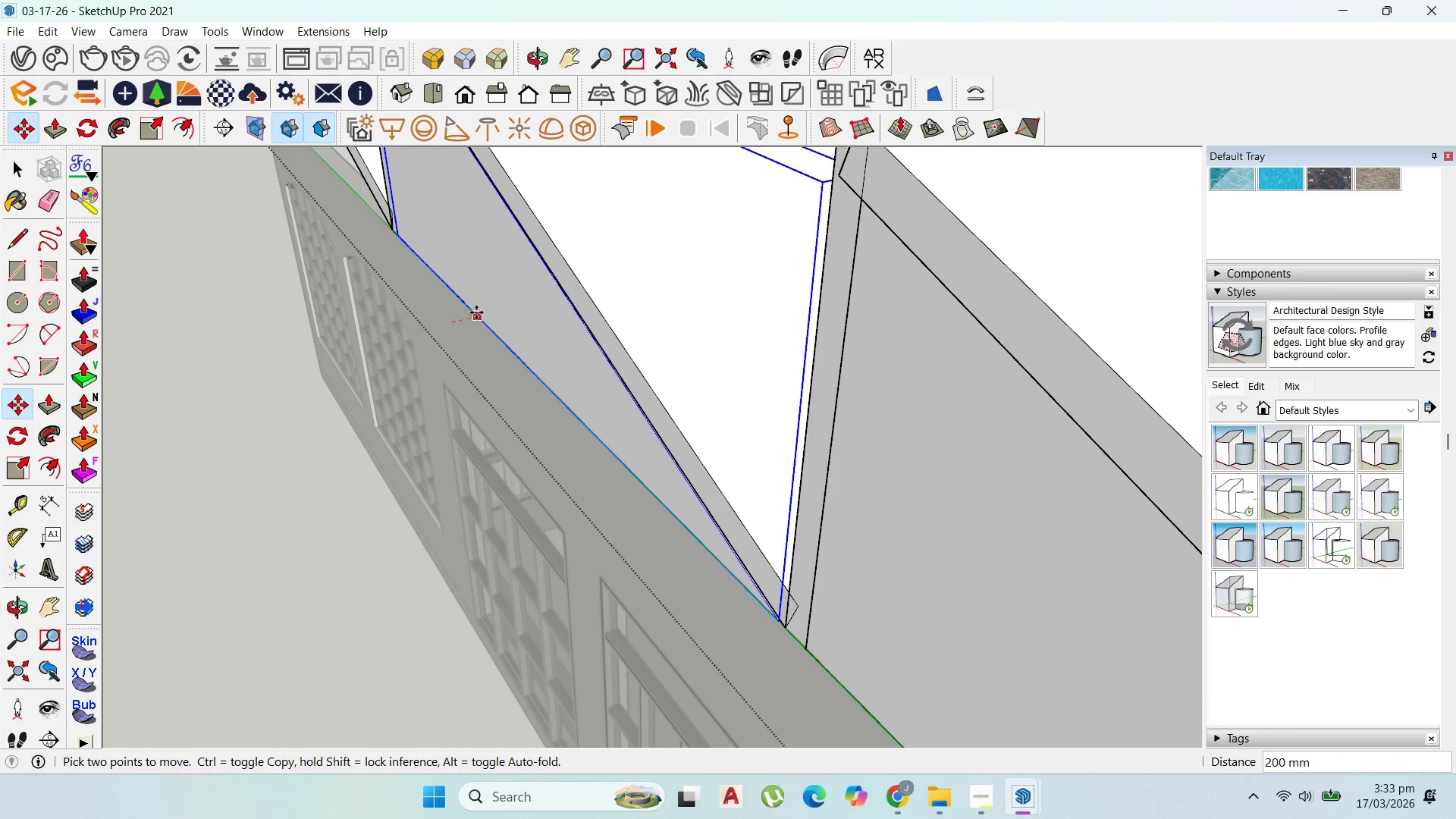 
hold_key(key=ShiftLeft, duration=0.55)
left_click([477, 312])
 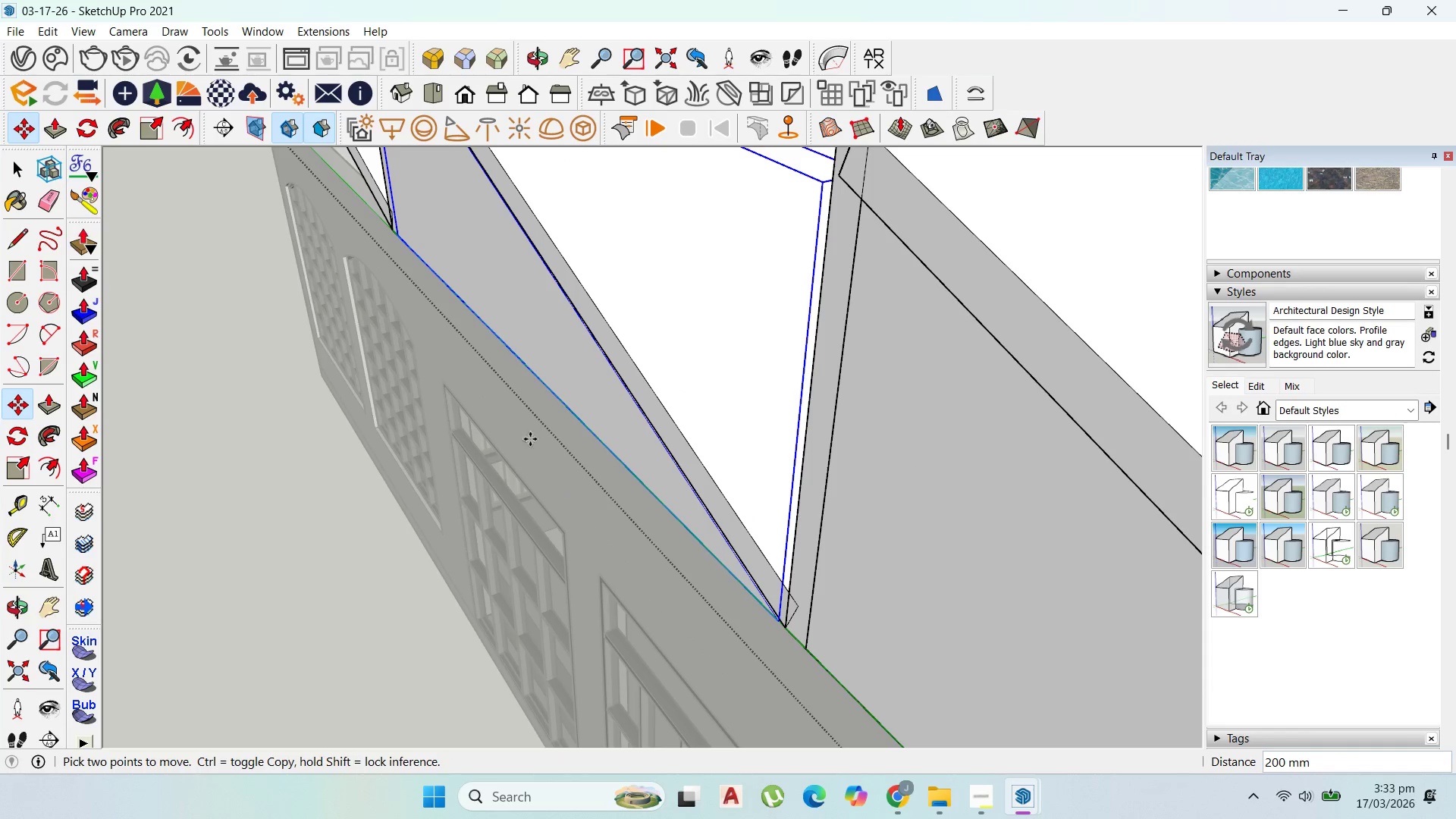 
scroll: coordinate [349, 409], scroll_direction: down, amount: 16.0
 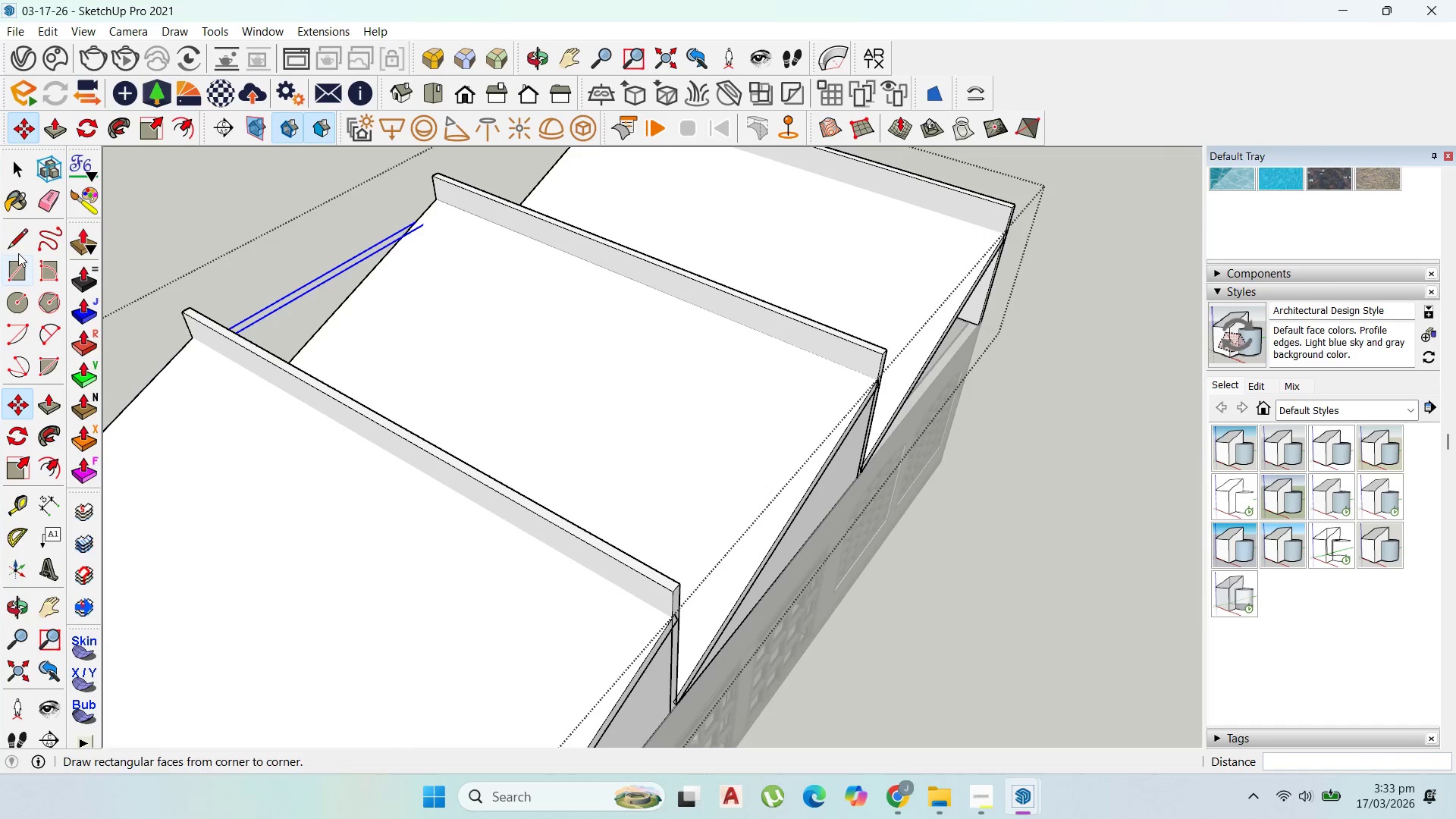 
left_click_drag(start_coordinate=[12, 242], to_coordinate=[28, 241])
 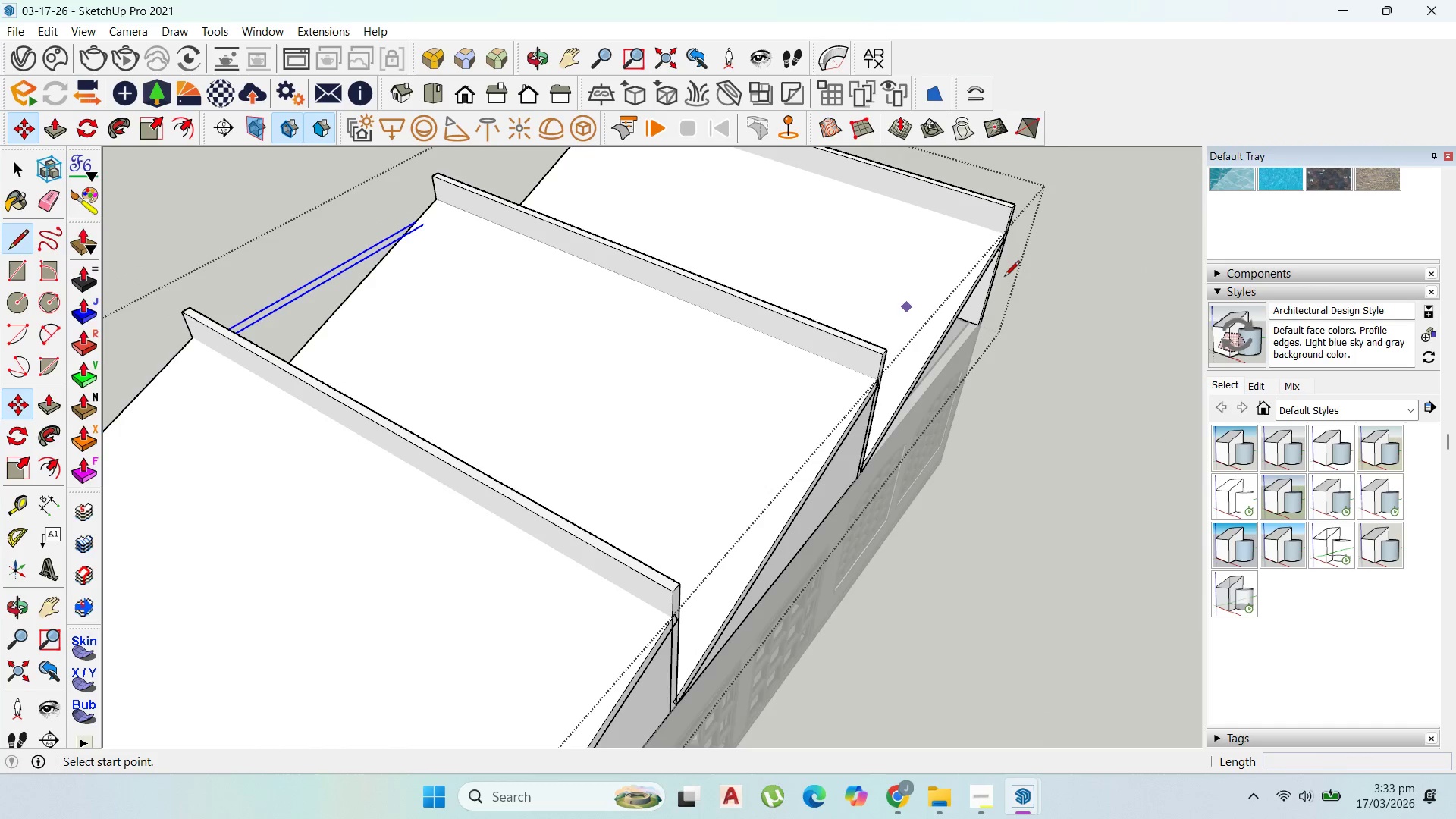 
scroll: coordinate [1009, 242], scroll_direction: up, amount: 8.0
 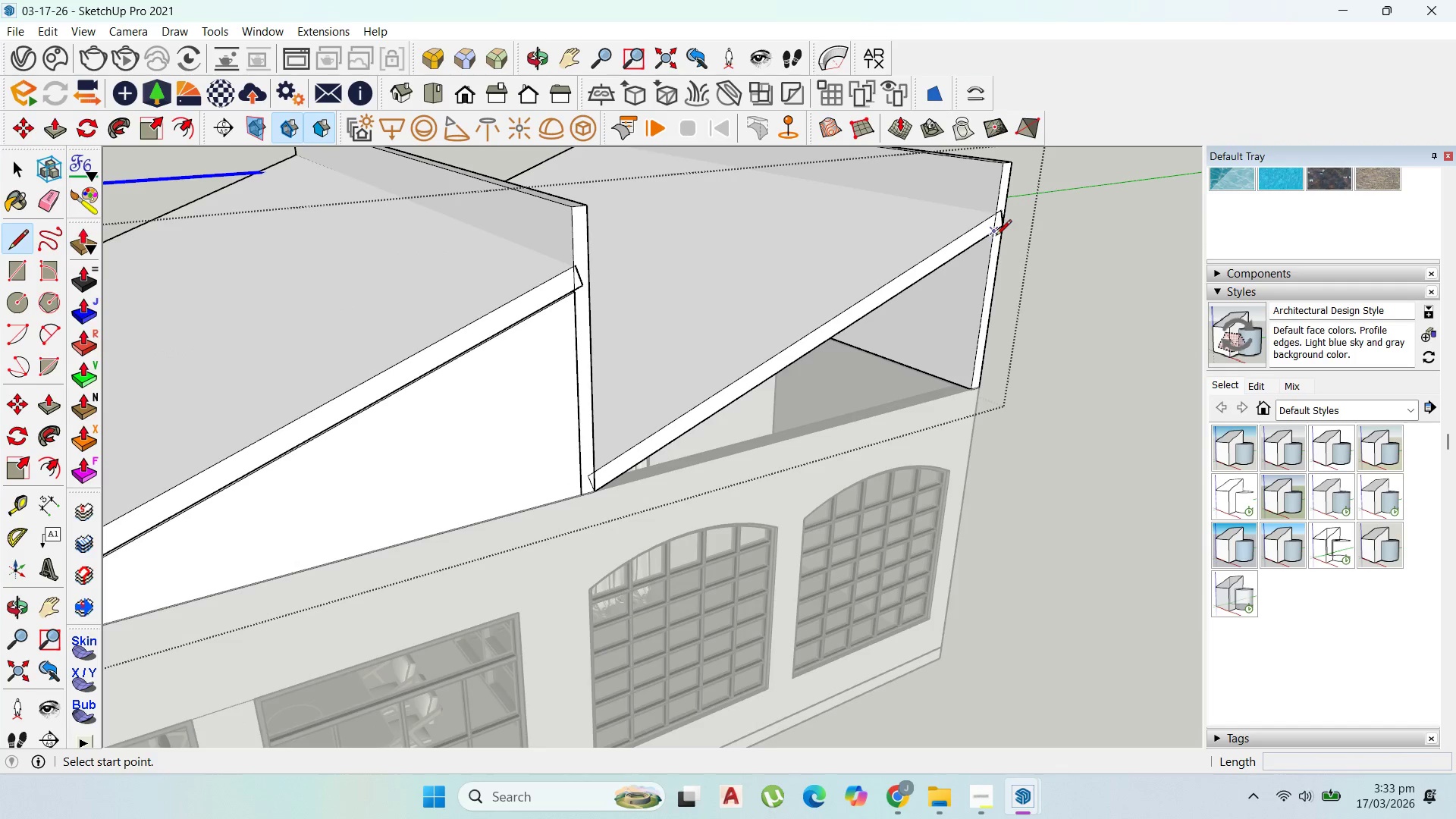 
left_click_drag(start_coordinate=[996, 237], to_coordinate=[984, 244])
 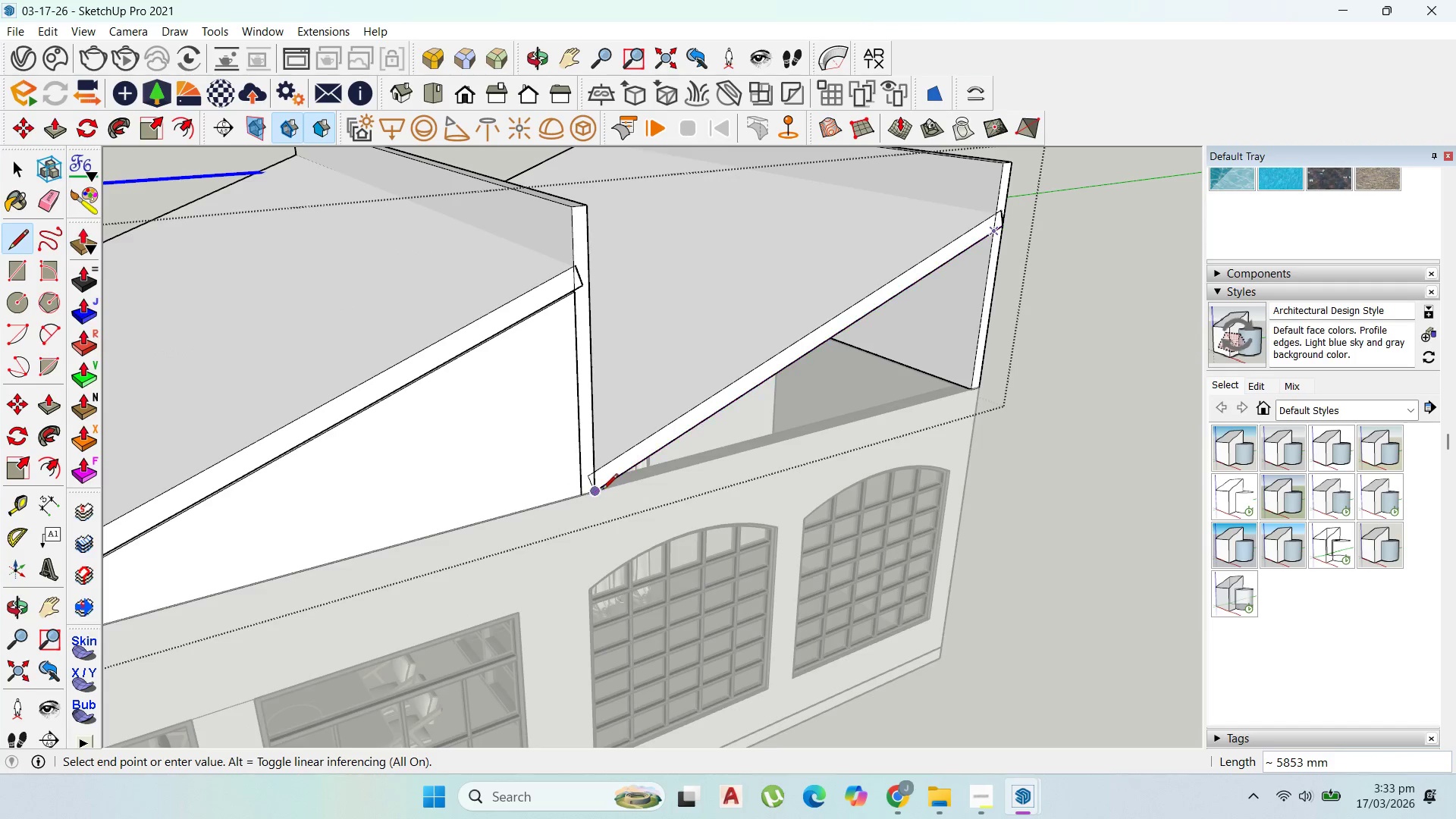 
left_click([601, 491])
 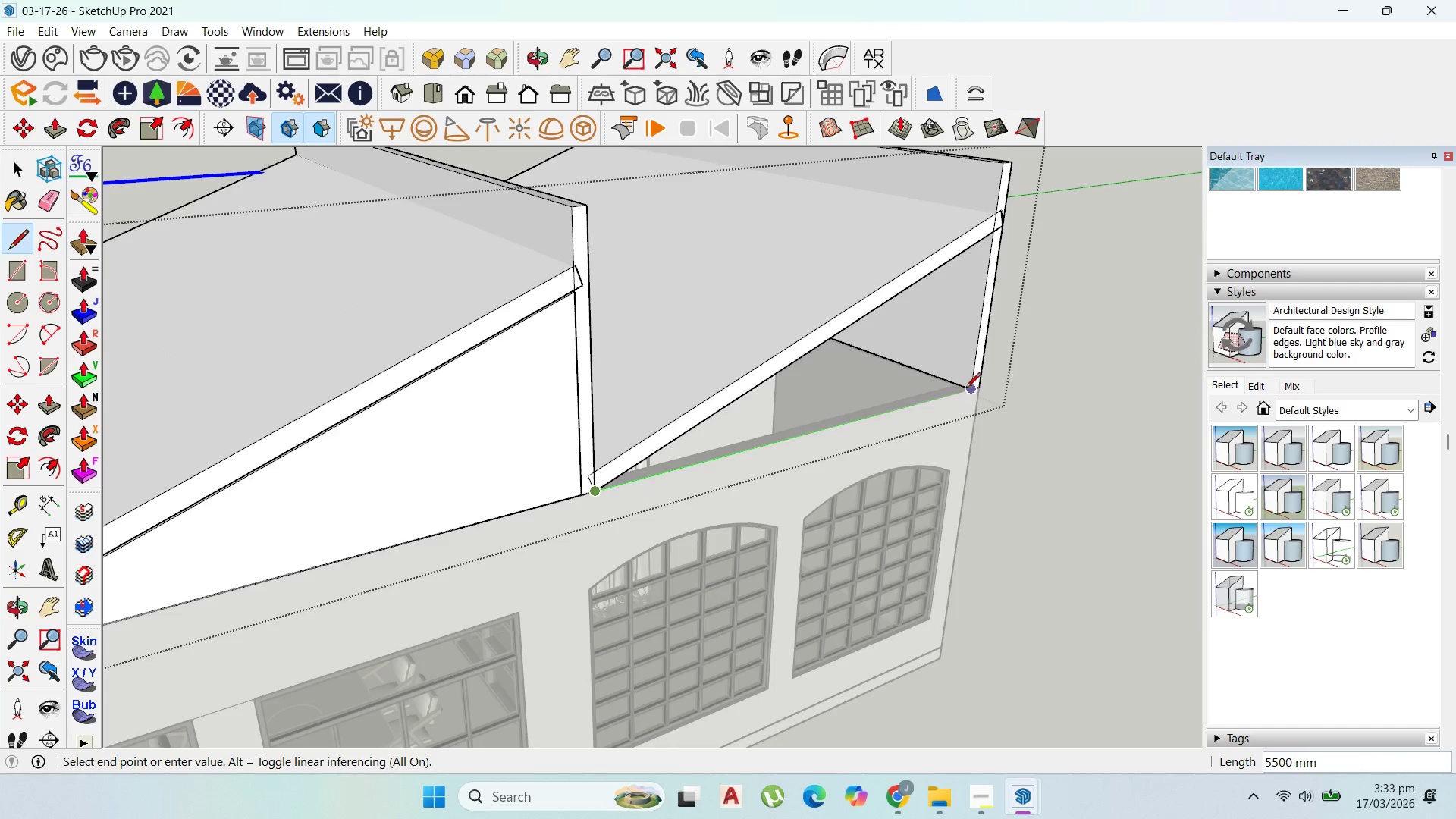 
left_click([968, 388])
 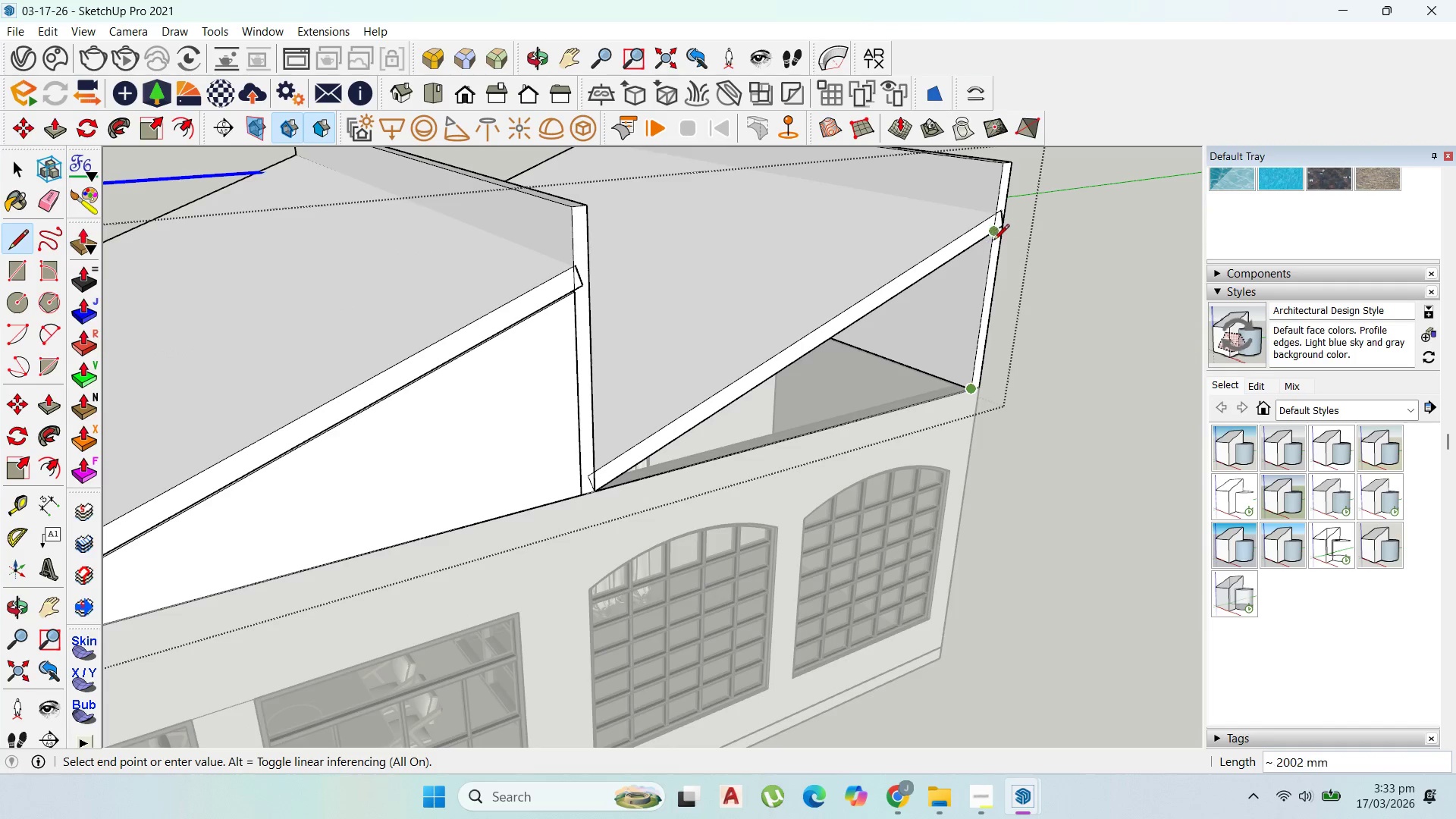 
left_click([993, 238])
 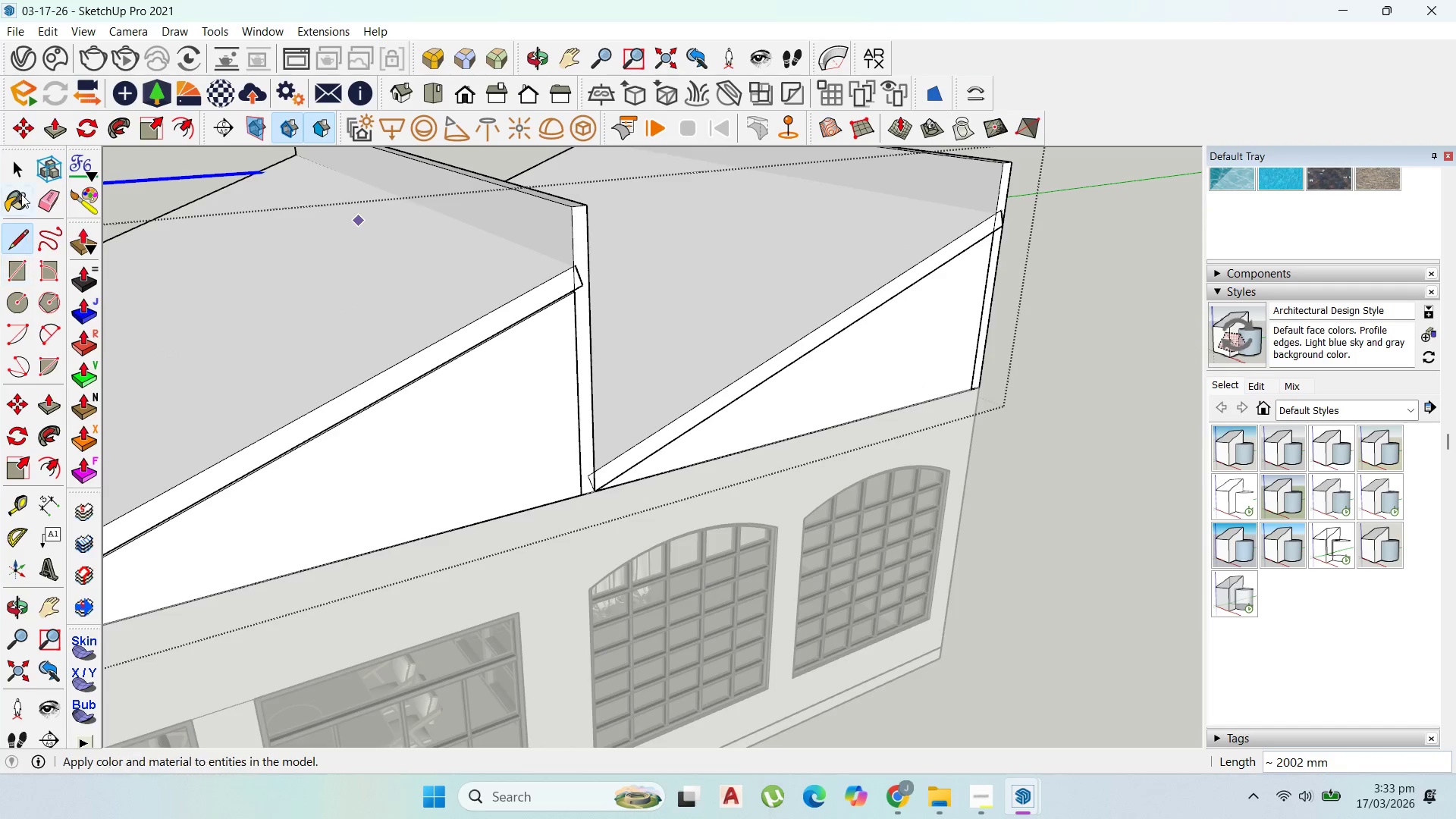 
left_click([24, 174])
 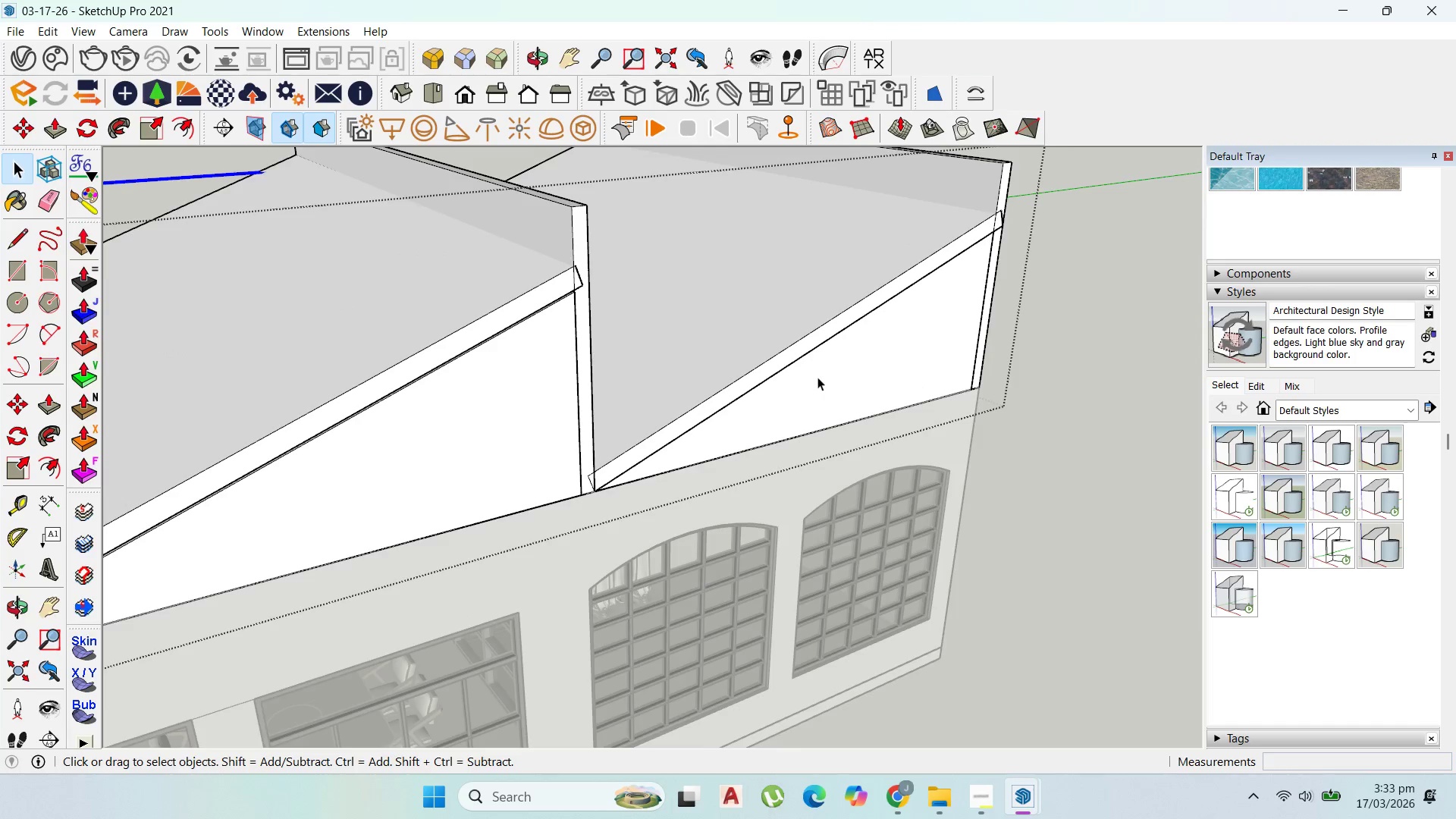 
double_click([818, 387])
 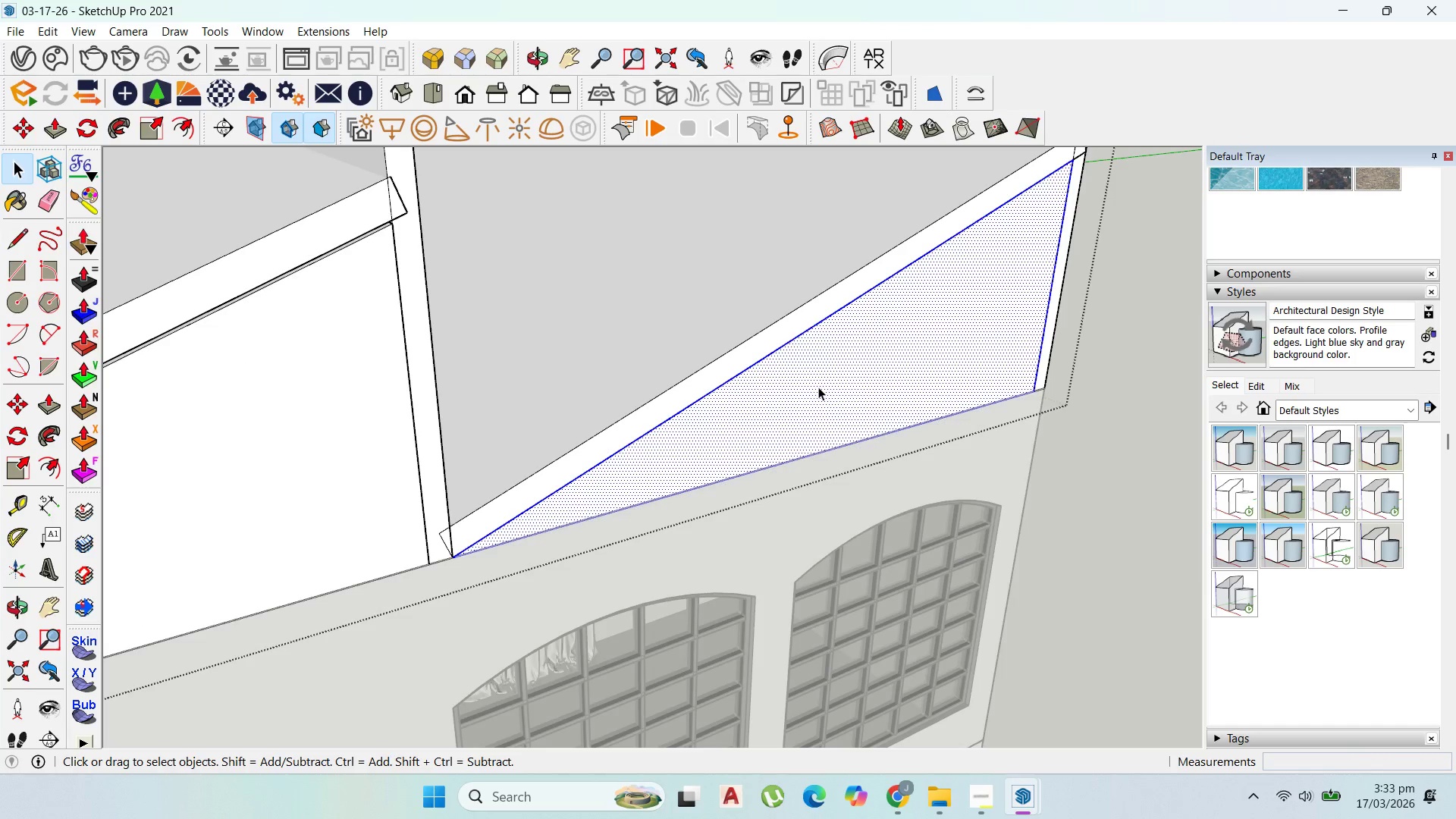 
scroll: coordinate [837, 406], scroll_direction: up, amount: 4.0
 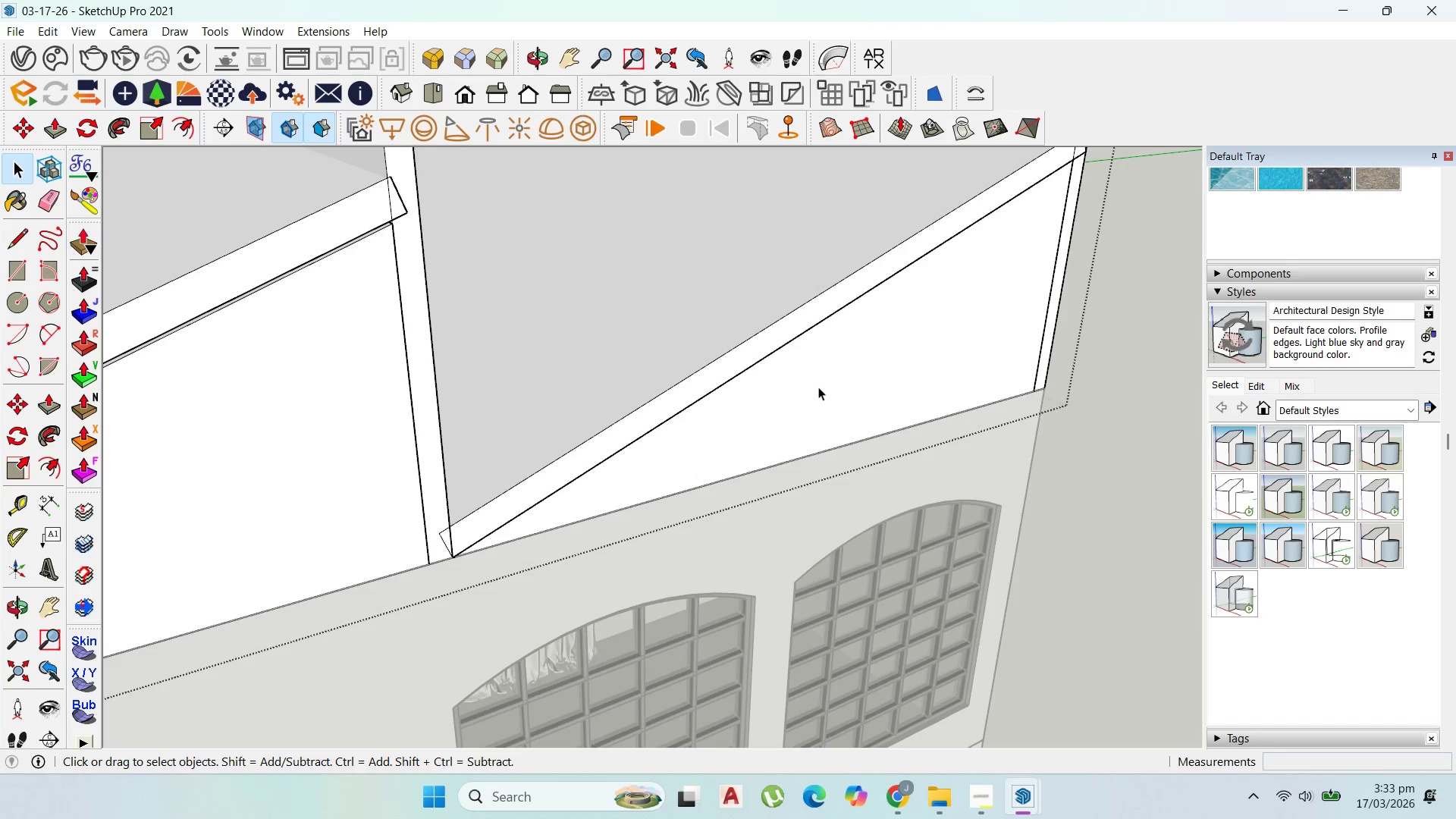 
triple_click([818, 387])
 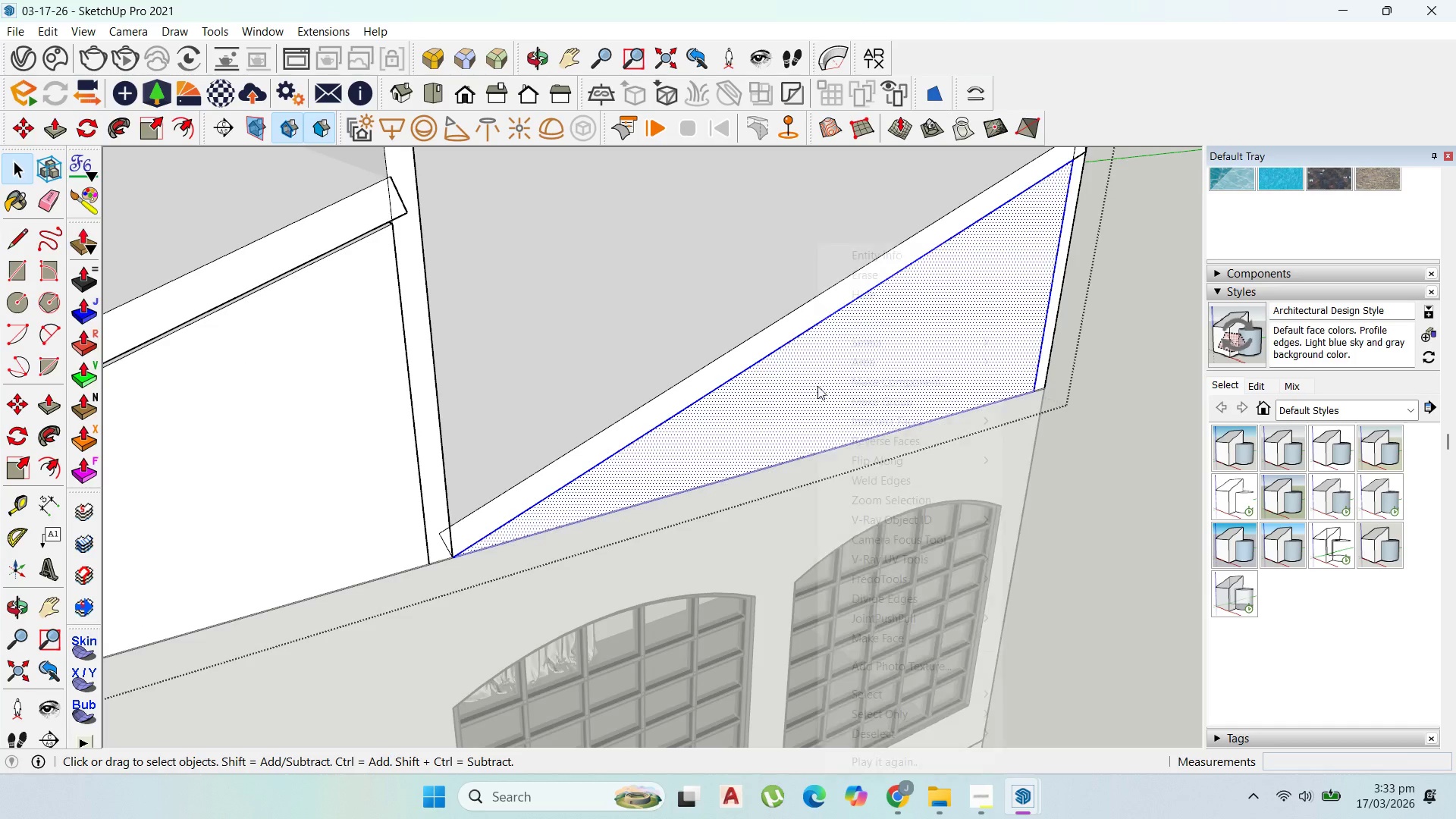 
right_click([817, 386])
 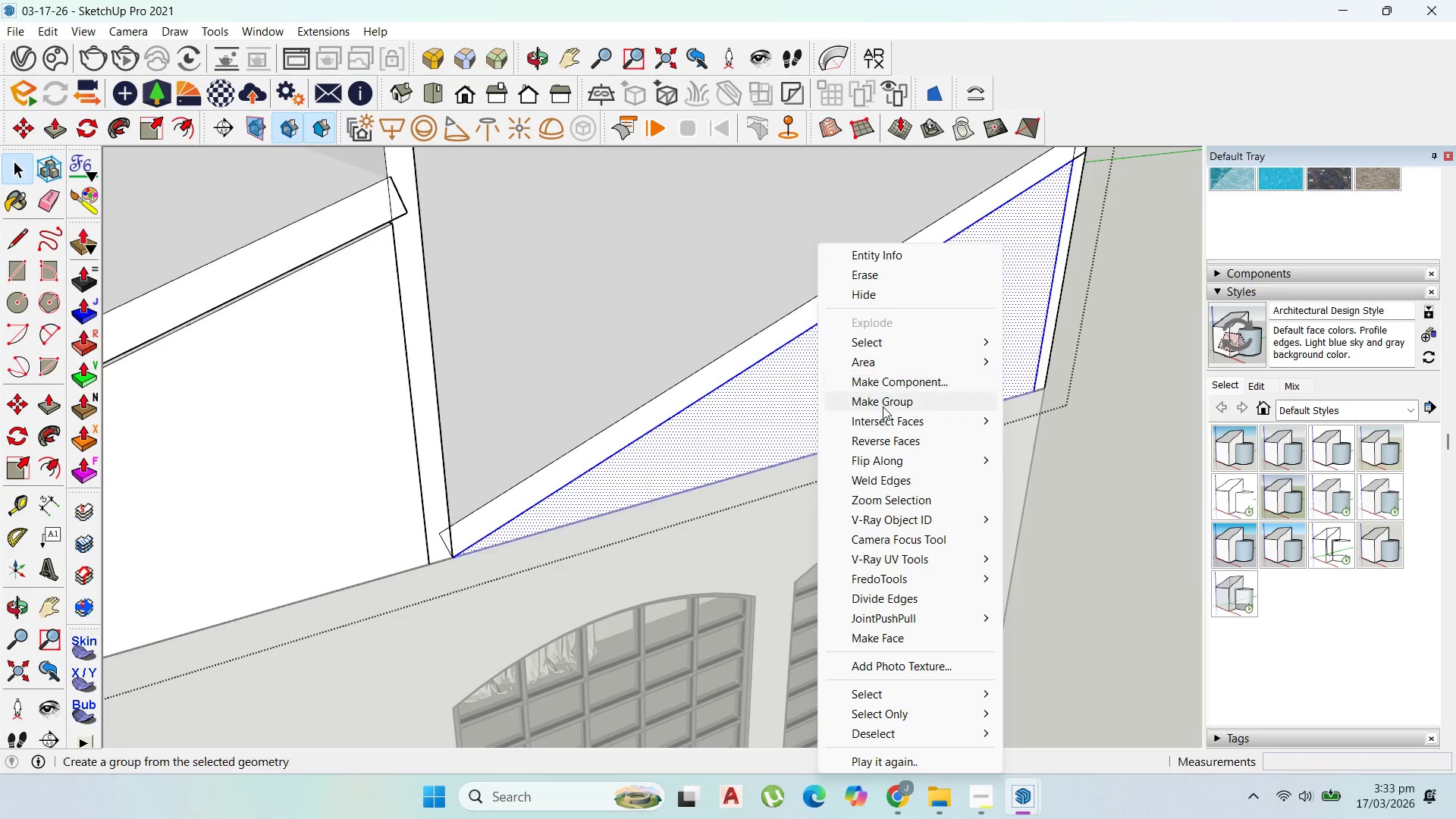 
left_click([883, 406])
 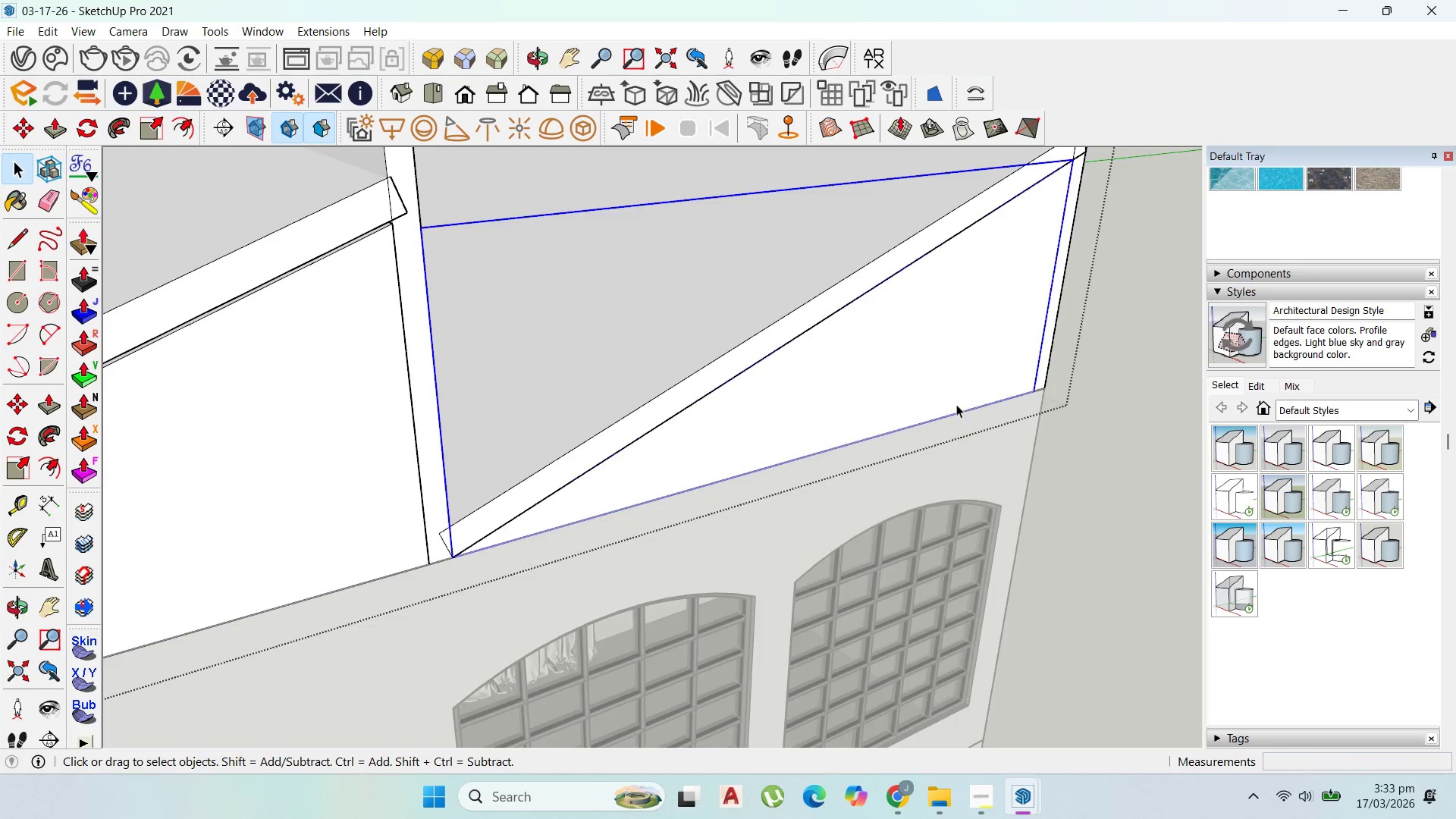 
scroll: coordinate [814, 315], scroll_direction: up, amount: 18.0
 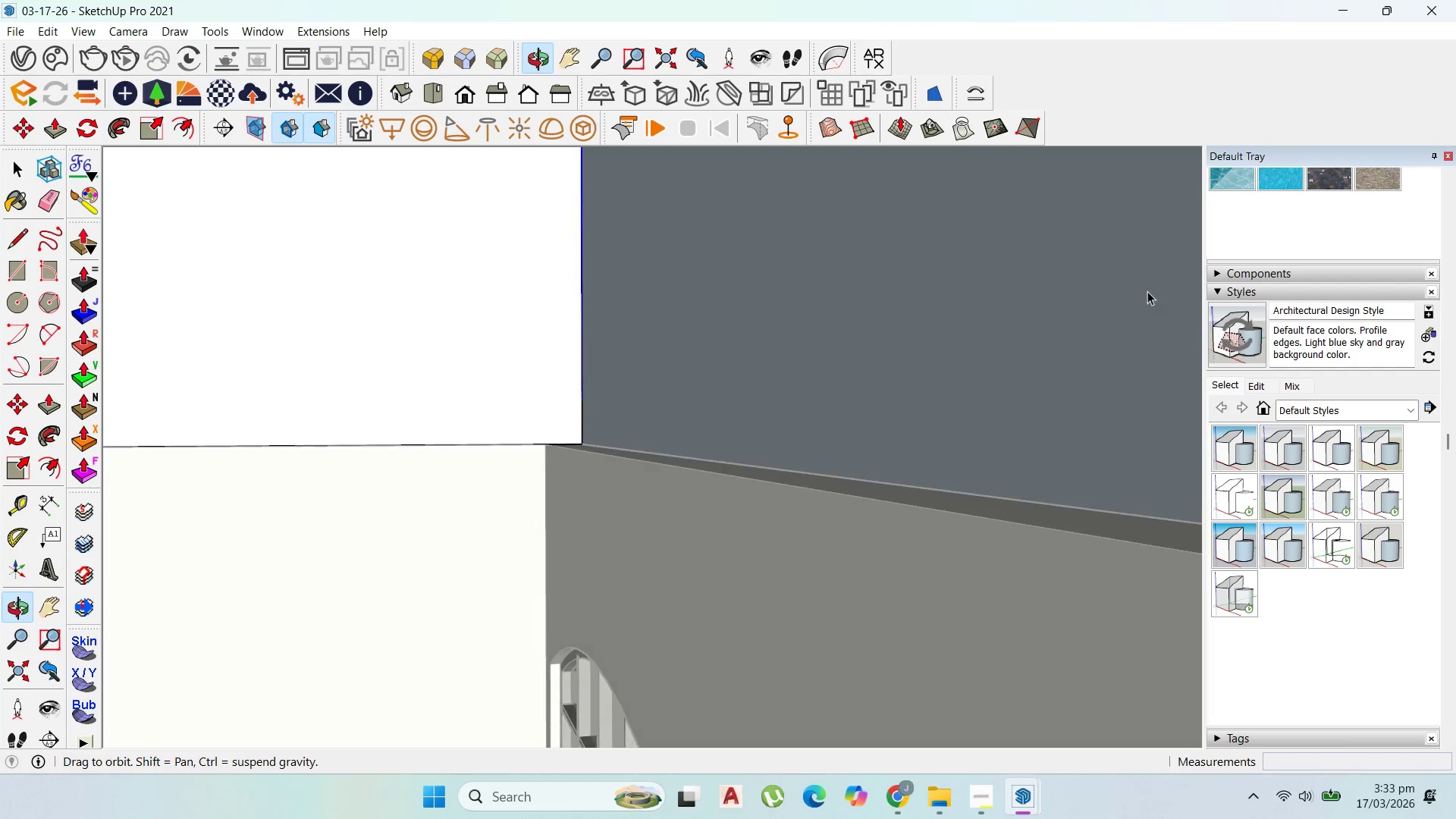 
double_click([1072, 306])
 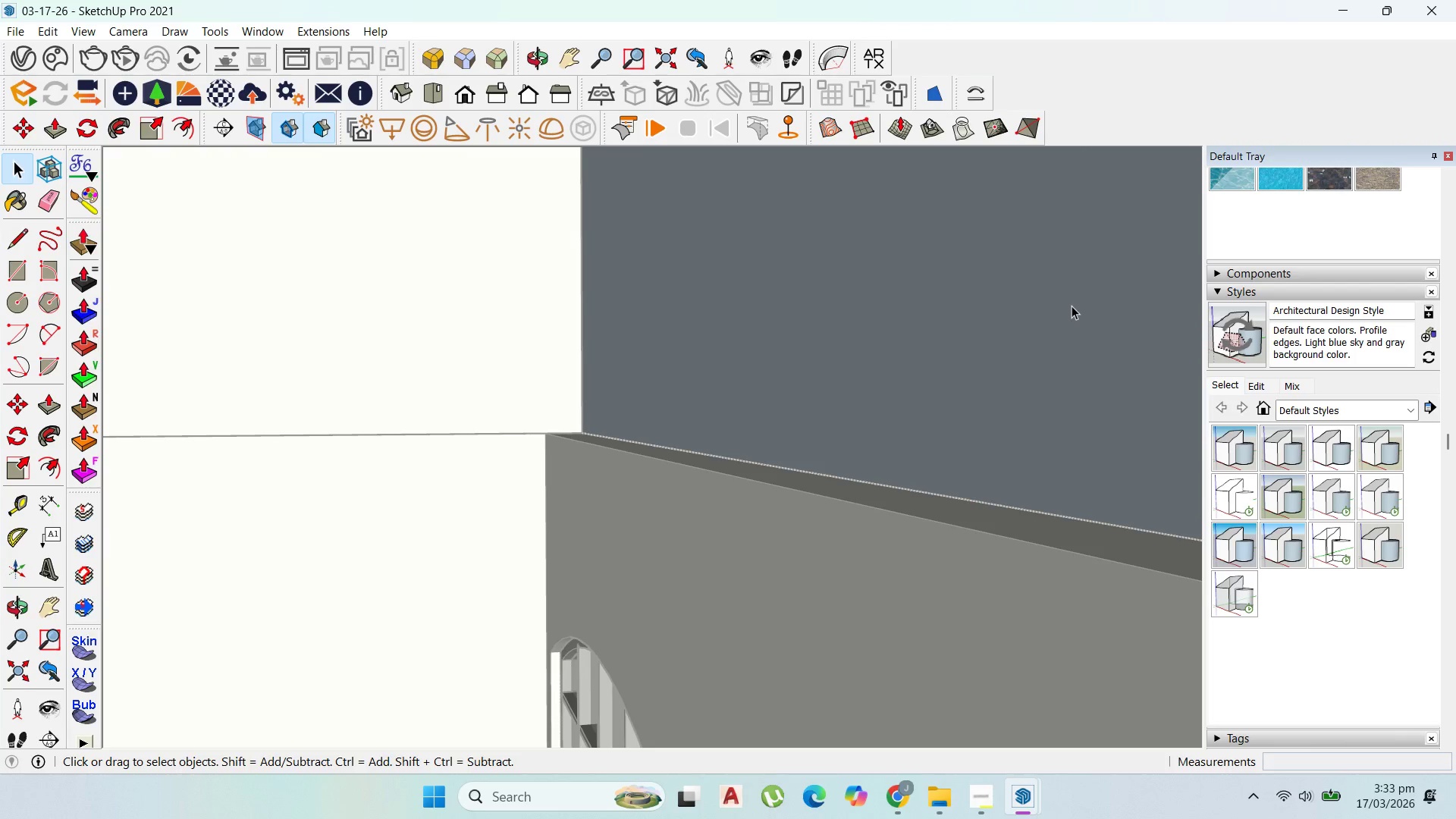 
triple_click([1072, 306])
 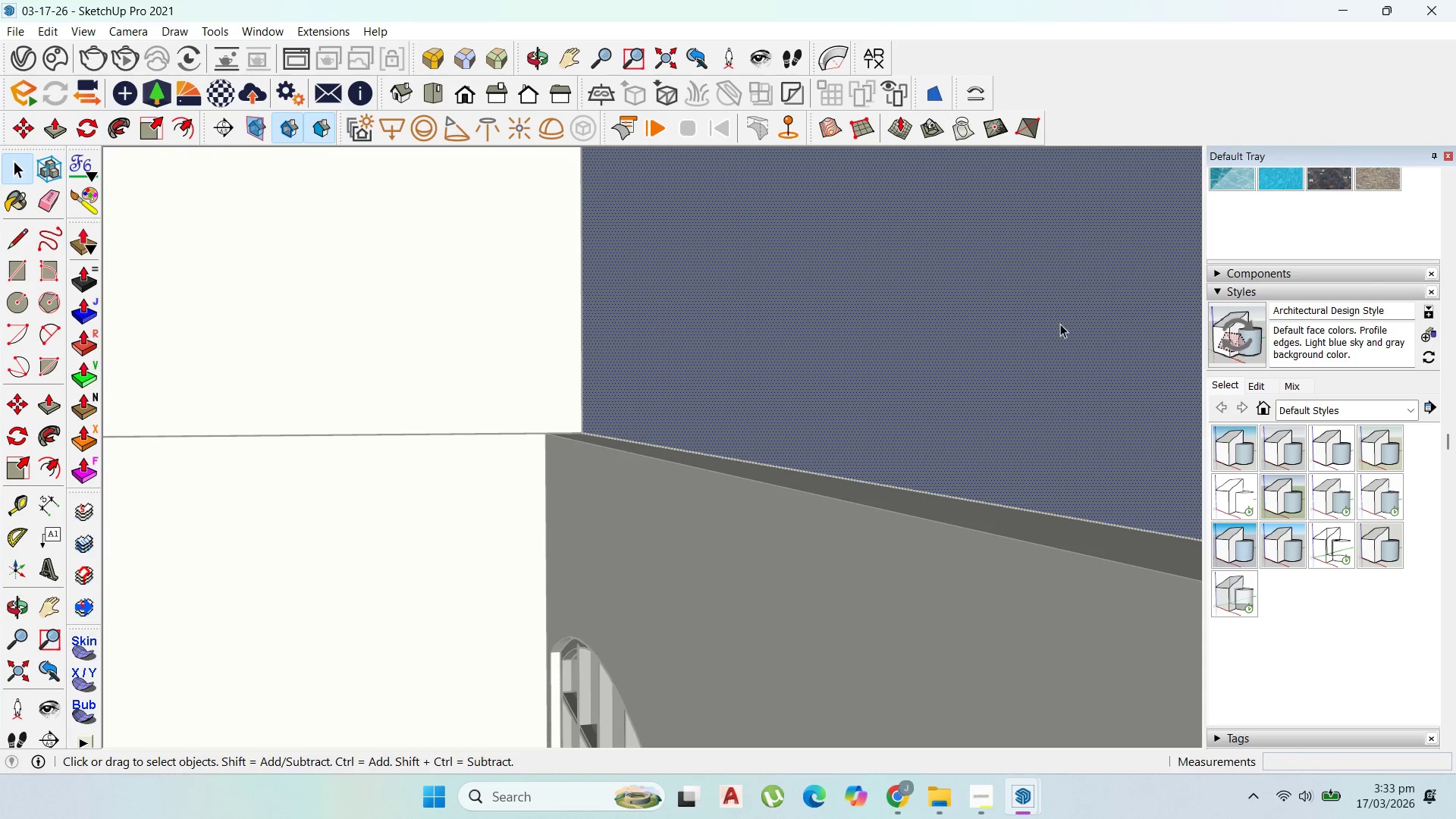 
key(P)
 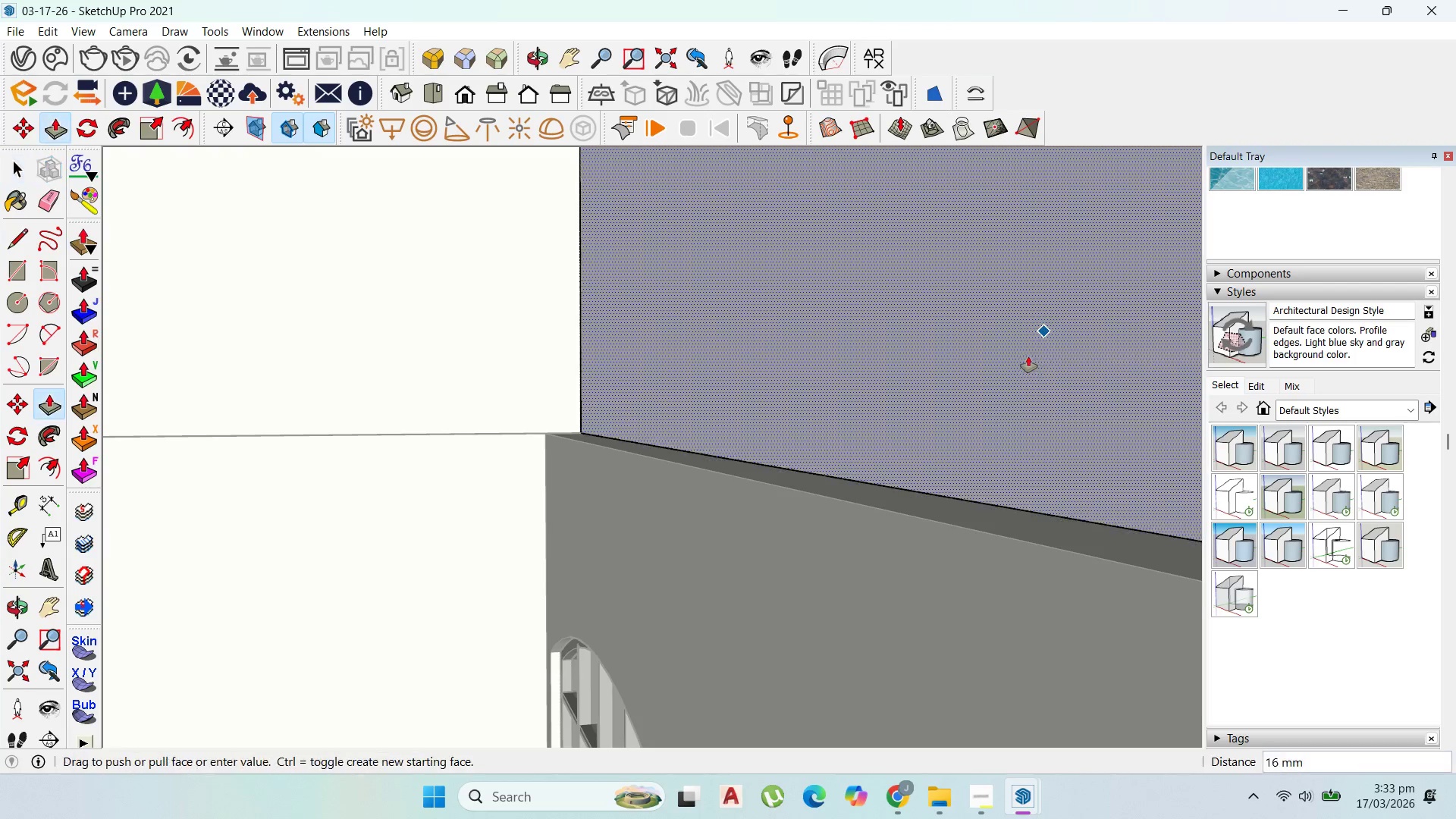 
left_click_drag(start_coordinate=[1044, 331], to_coordinate=[974, 535])
 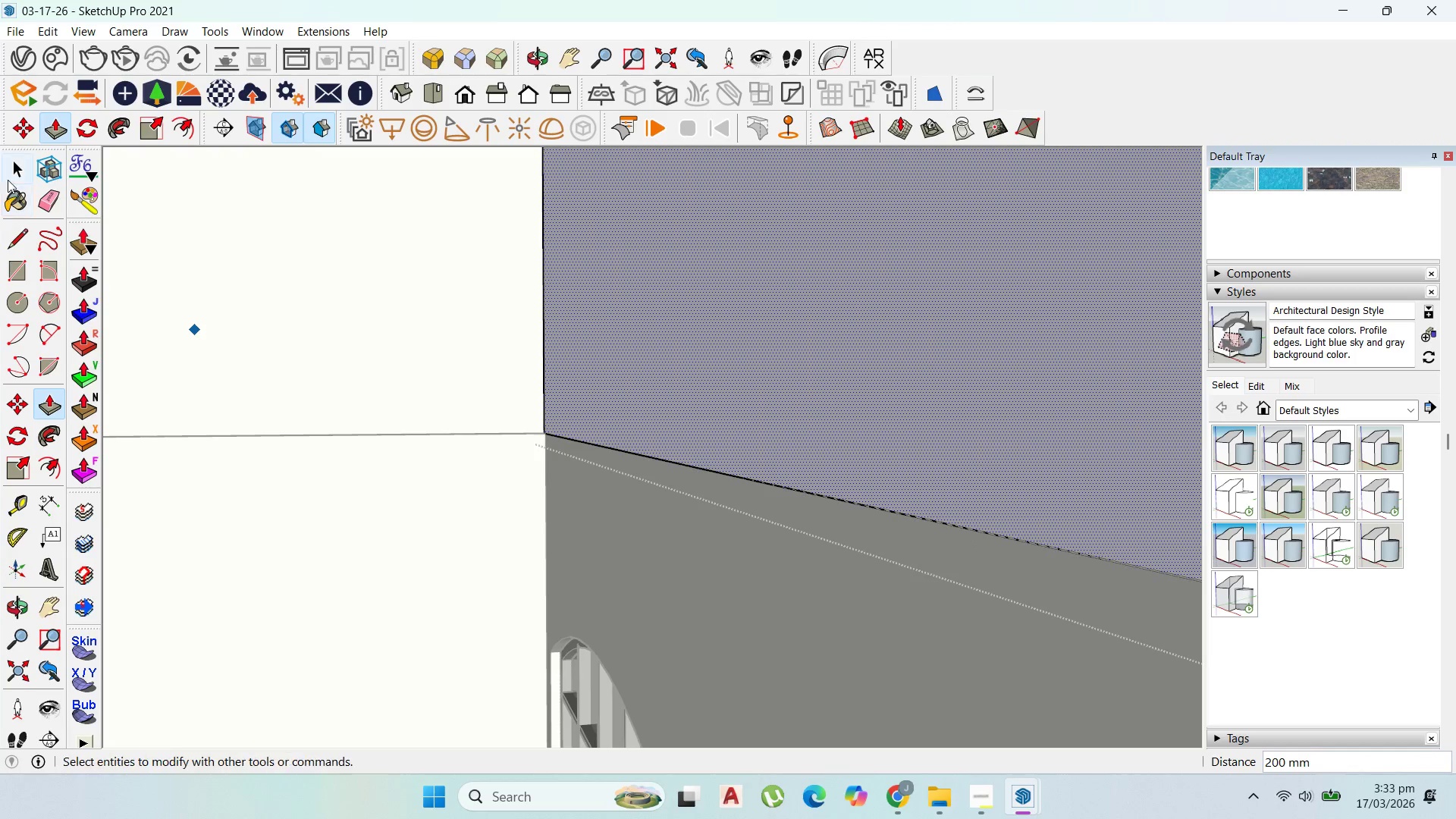 
key(Escape)
 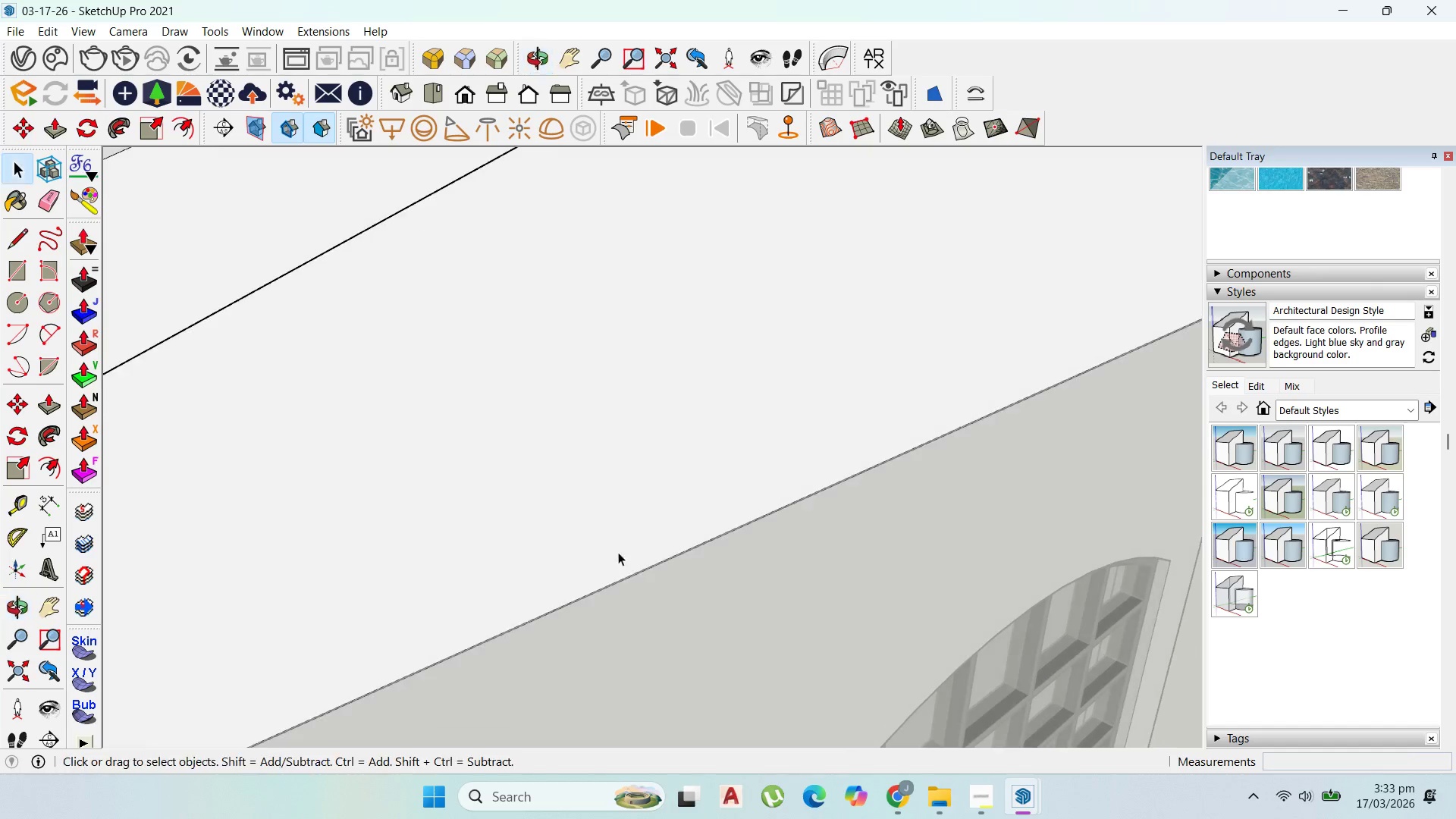 
left_click([811, 454])
 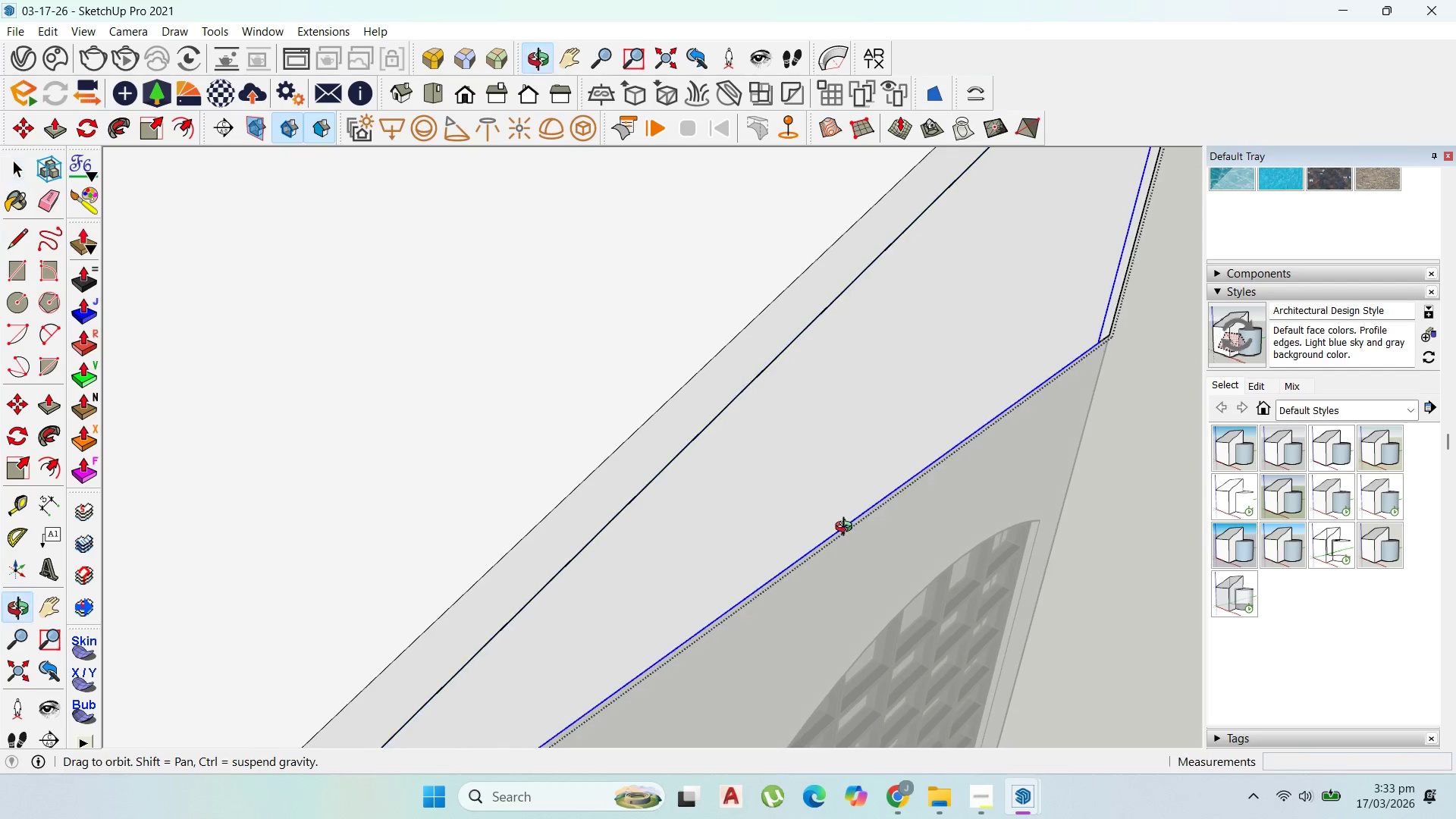 
scroll: coordinate [786, 477], scroll_direction: down, amount: 9.0
 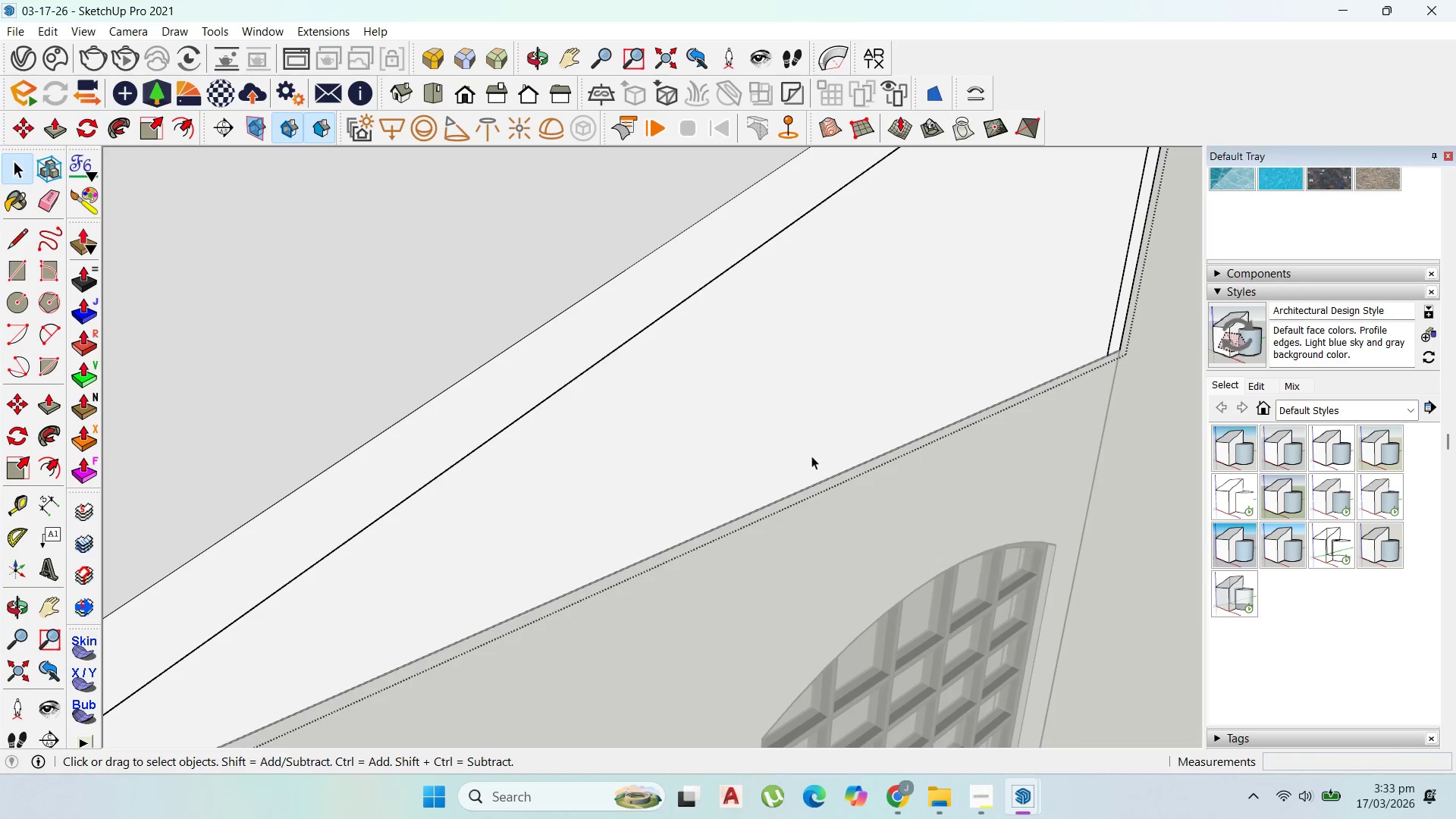 
key(M)
 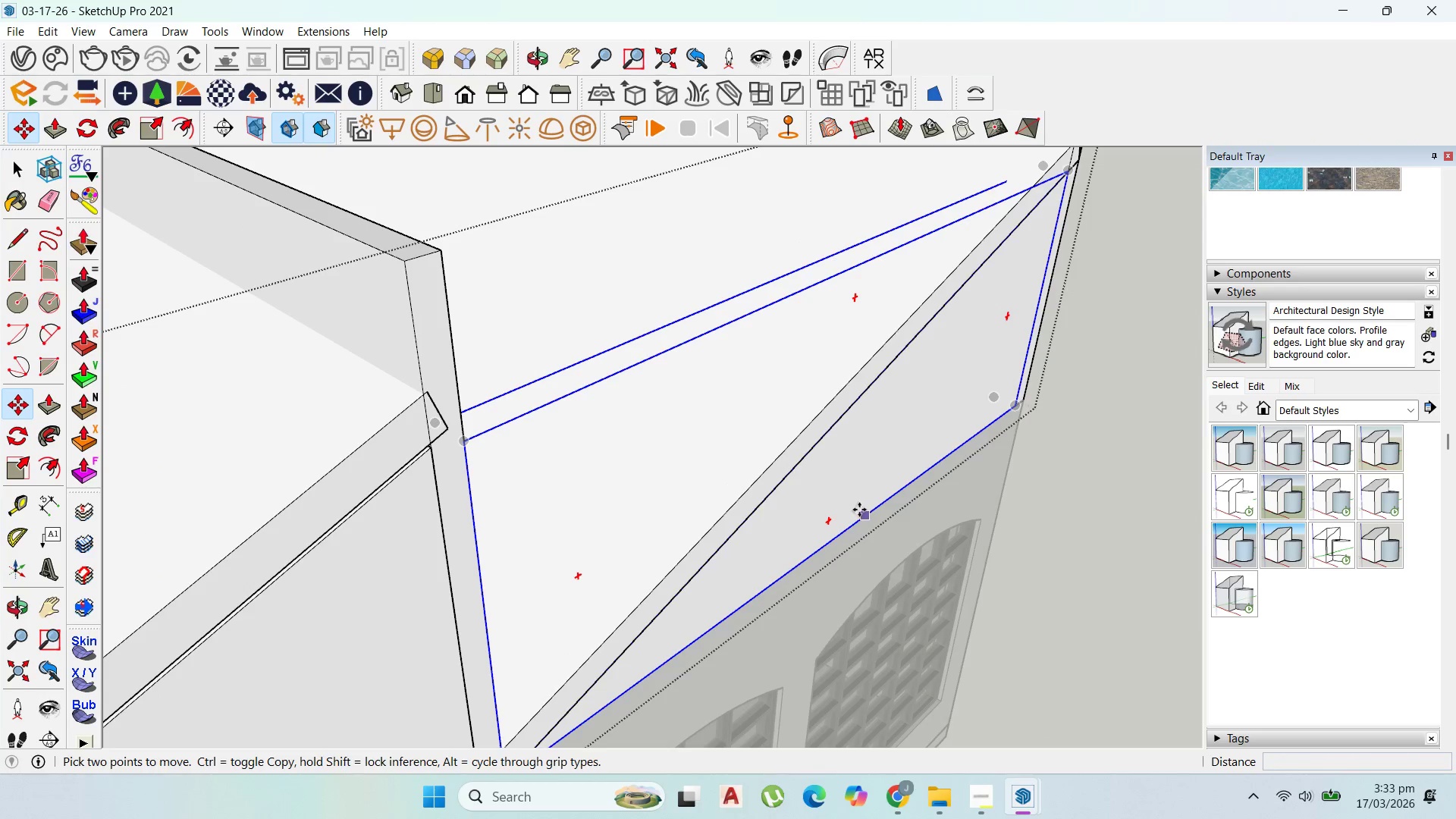 
scroll: coordinate [876, 514], scroll_direction: down, amount: 8.0
 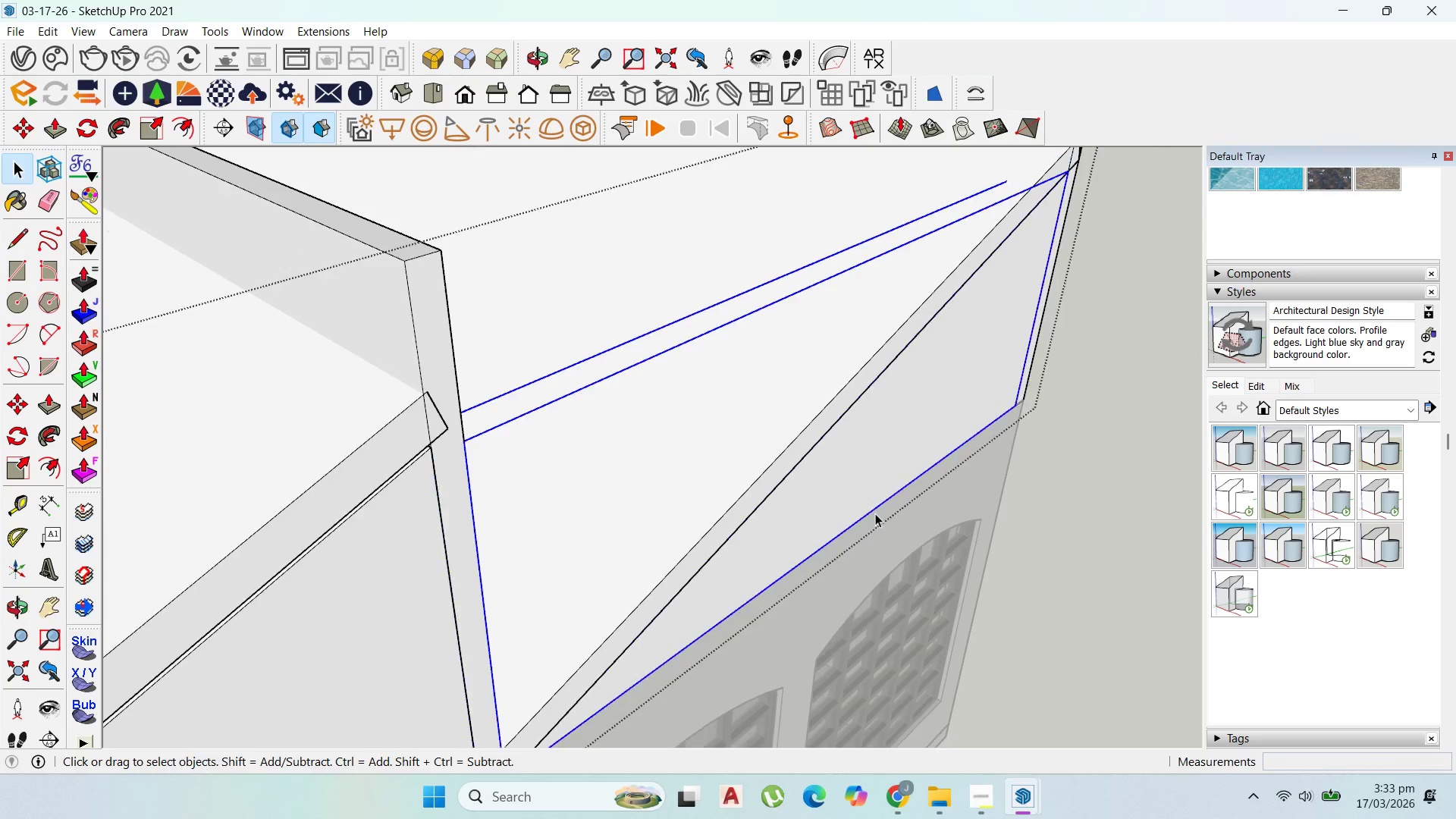 
left_click([859, 510])
 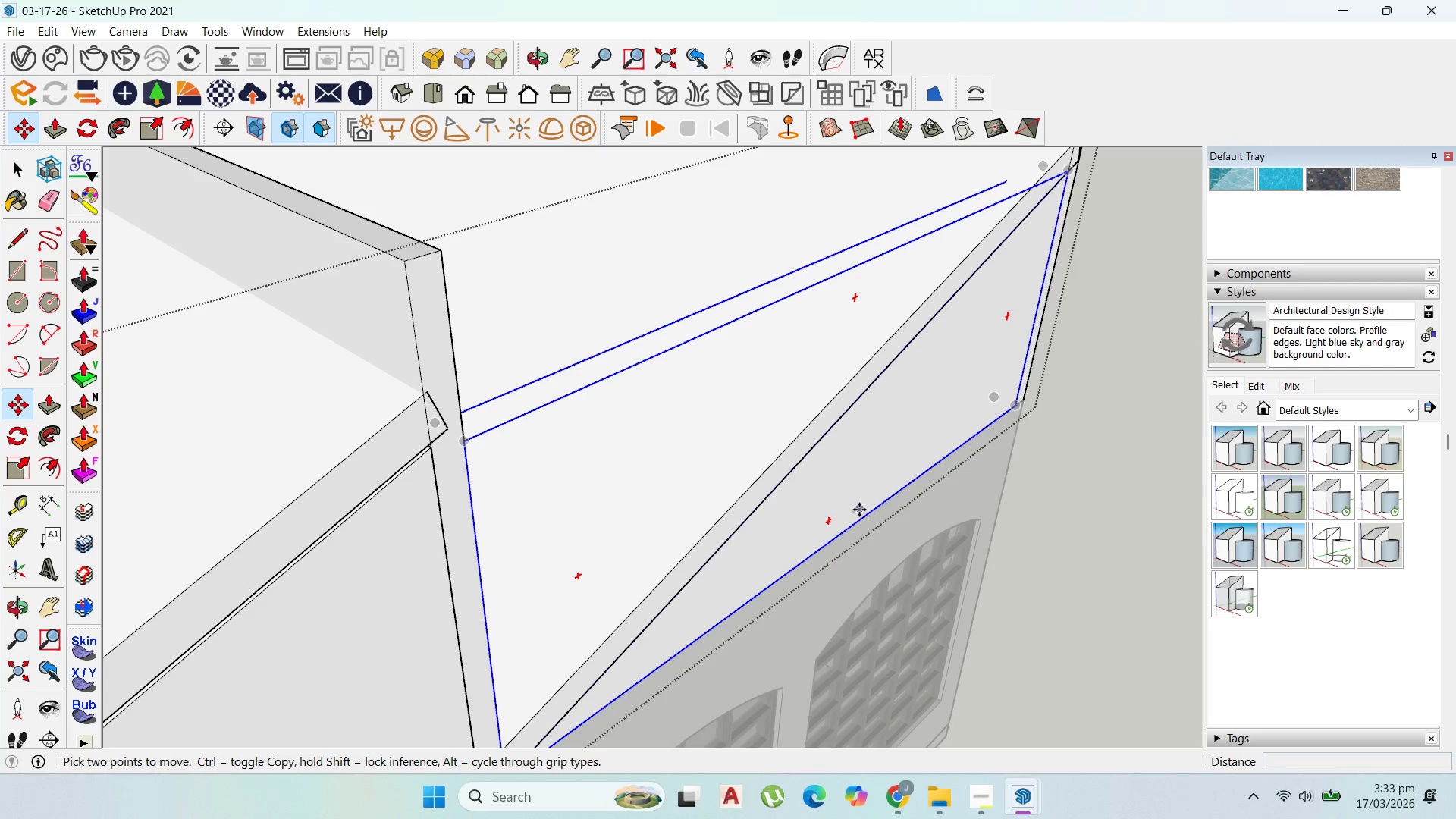 
key(Control+ControlLeft)
 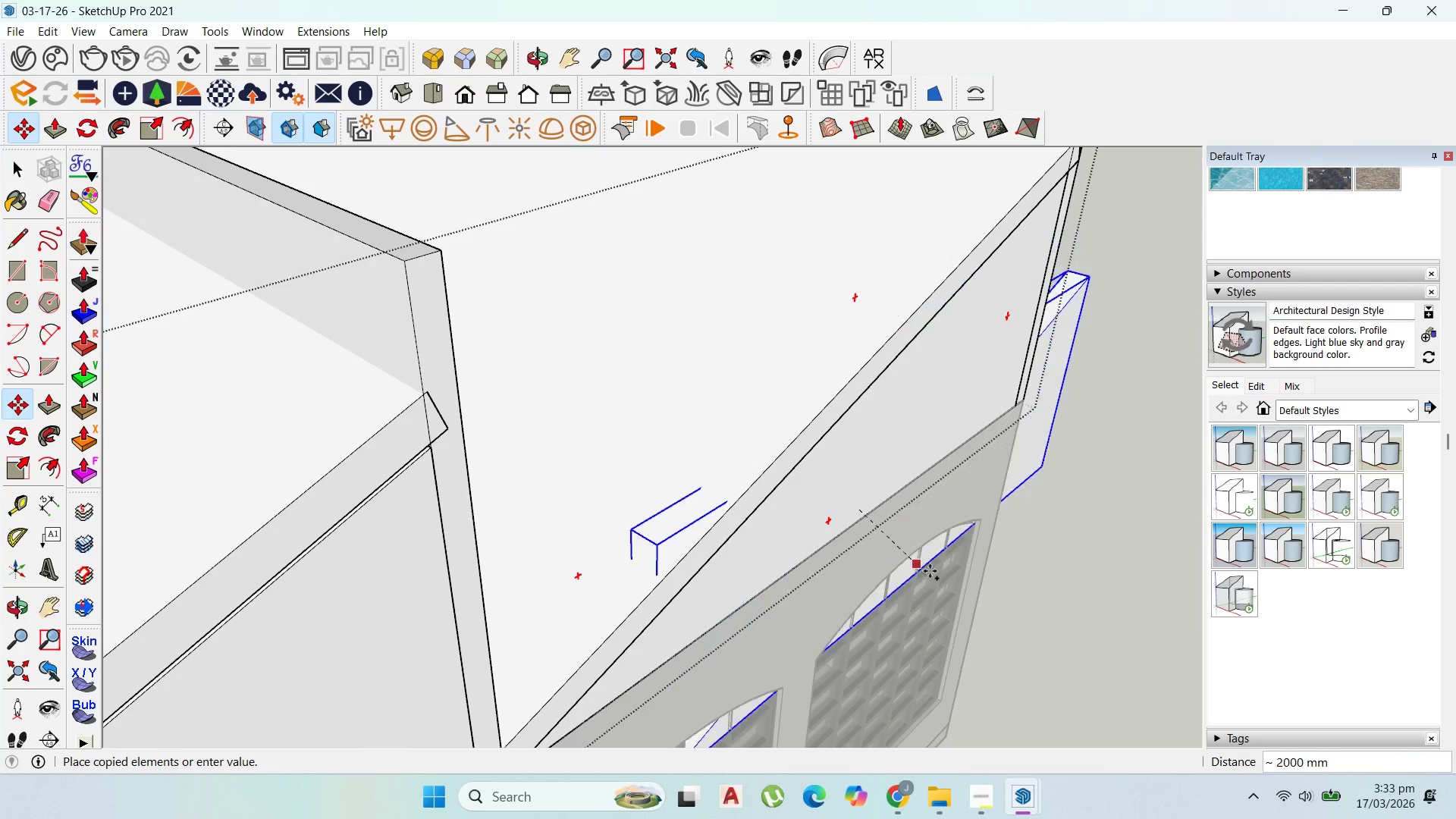 
scroll: coordinate [968, 558], scroll_direction: down, amount: 9.0
 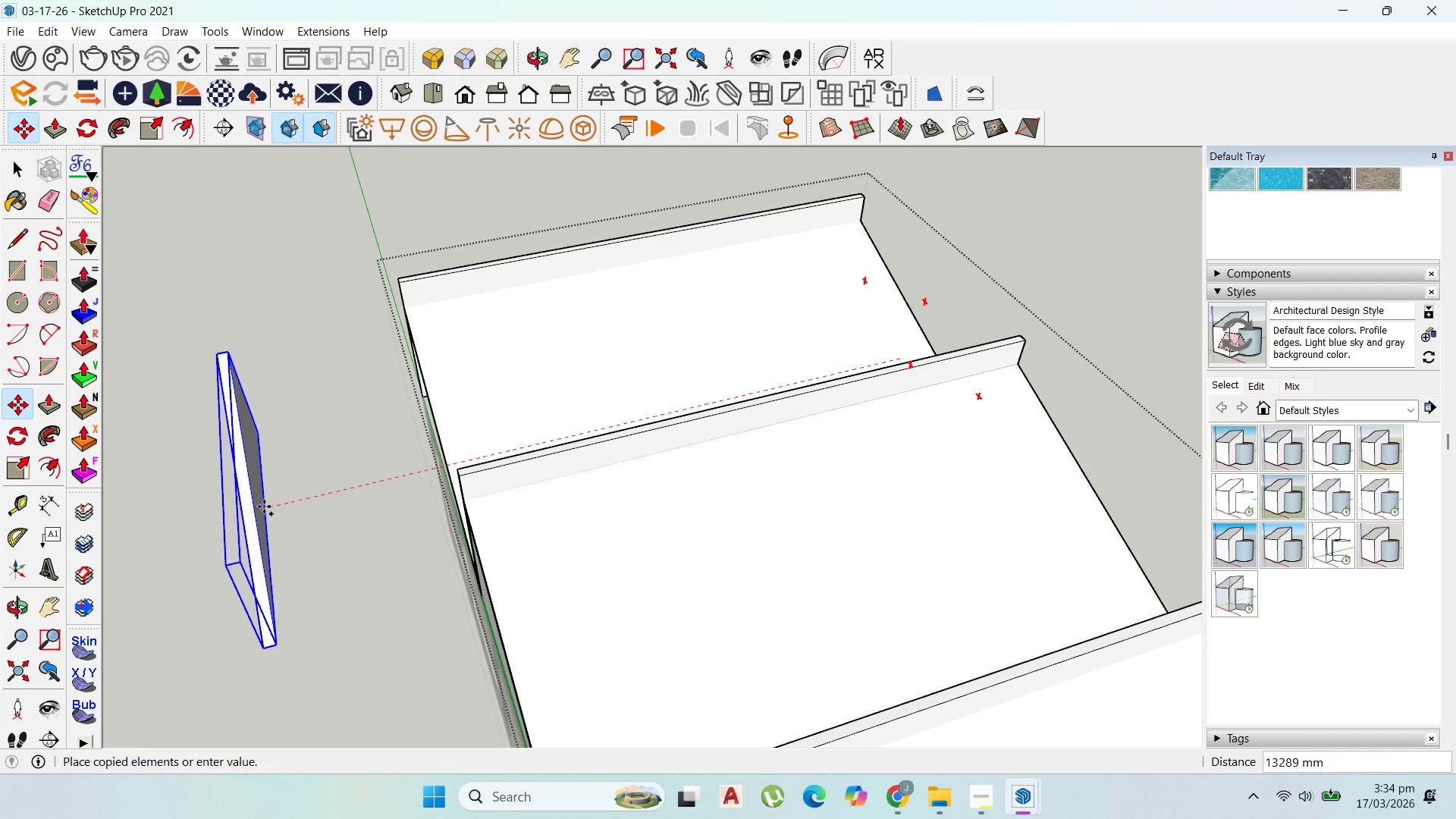 
left_click([273, 513])
 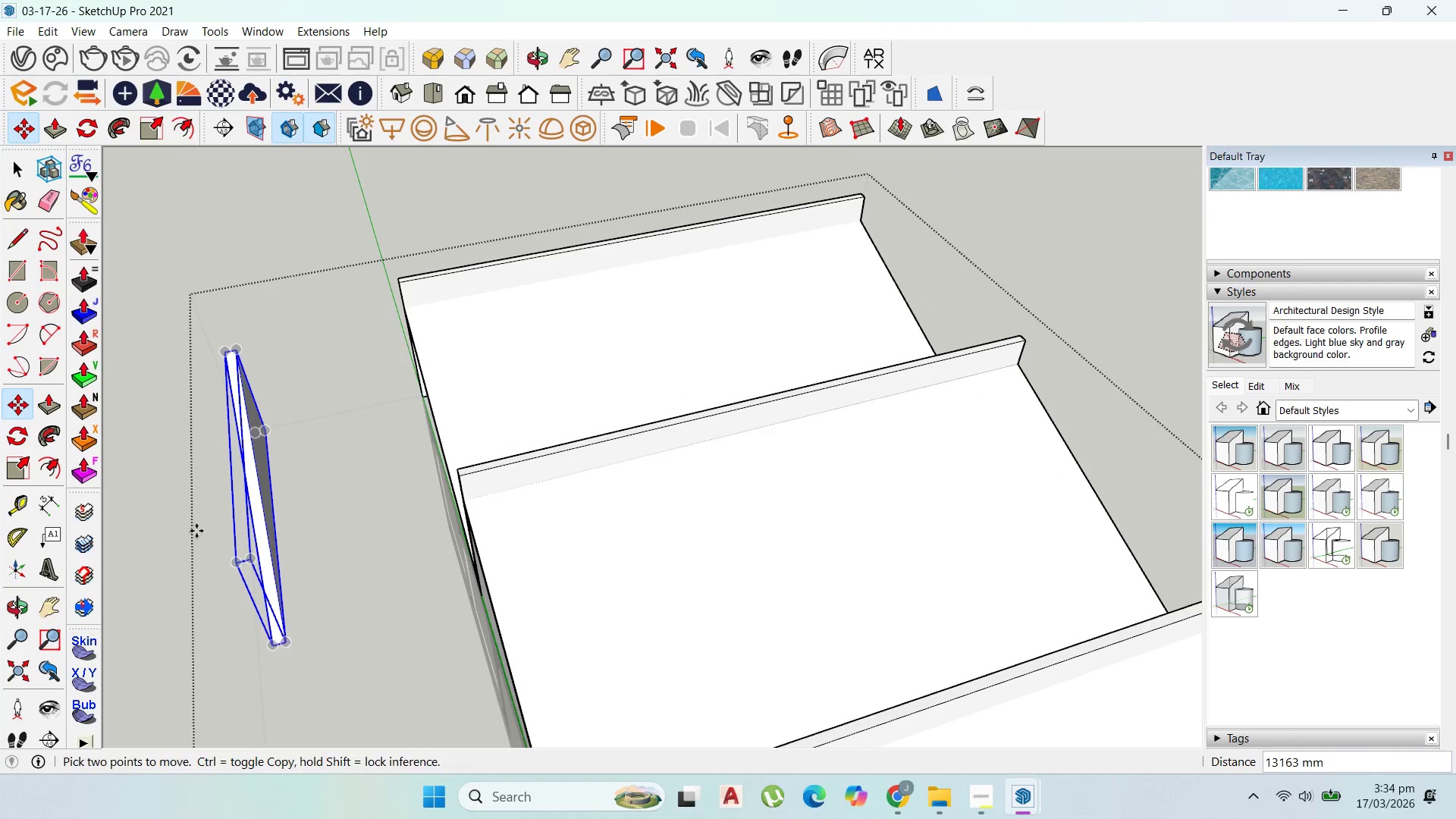 
scroll: coordinate [196, 531], scroll_direction: up, amount: 1.0
 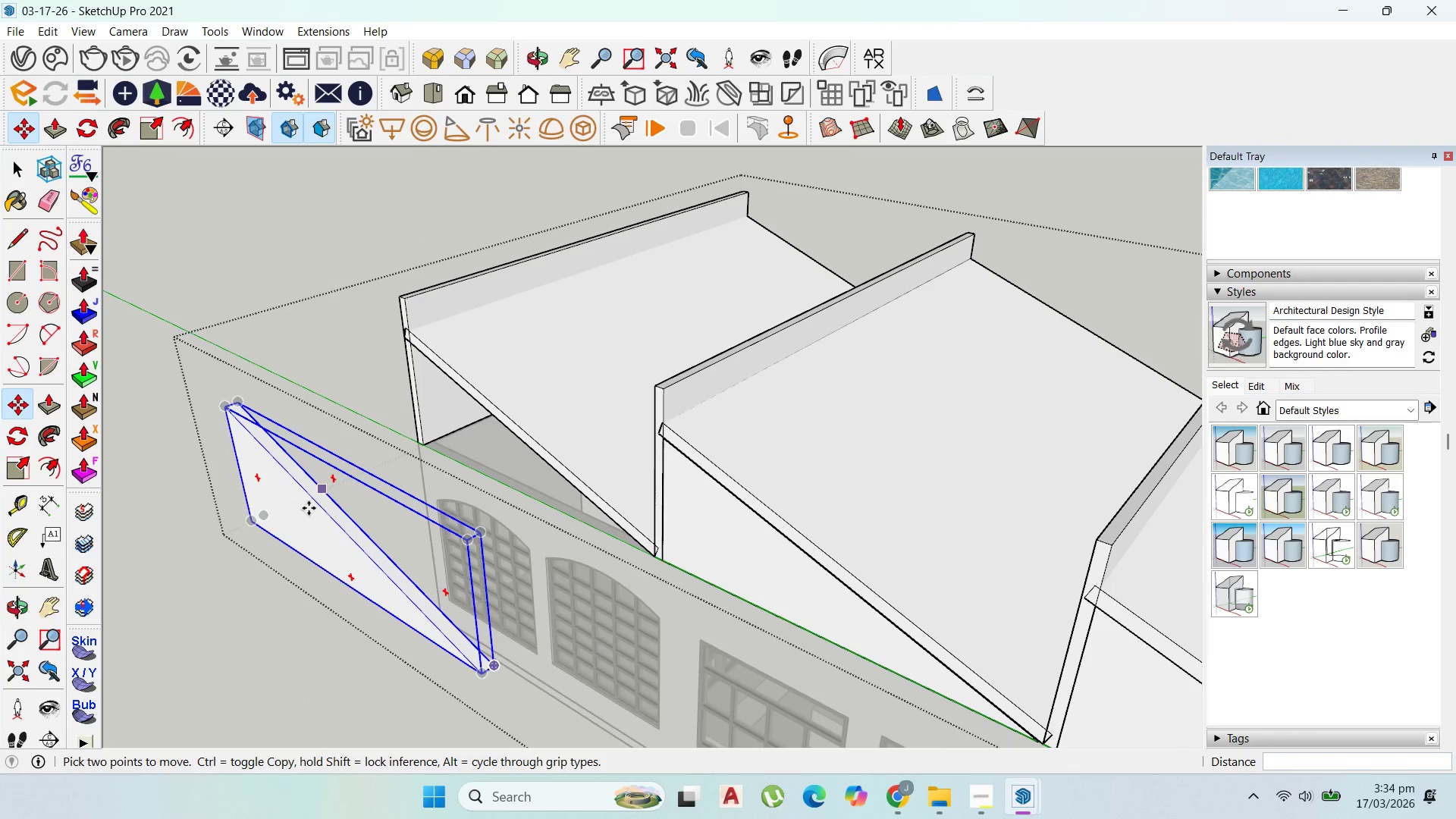 
left_click([303, 511])
 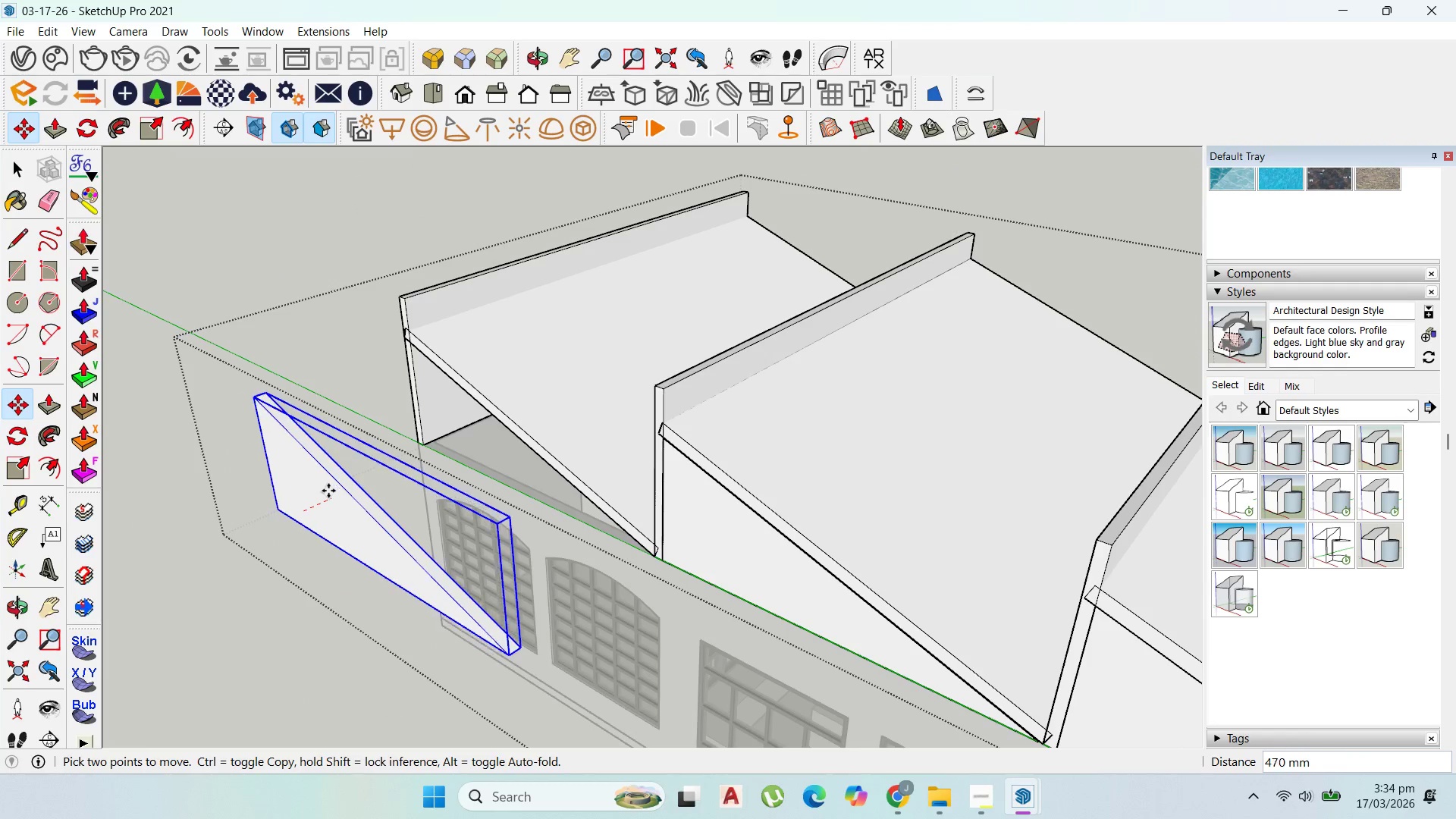 
hold_key(key=ShiftLeft, duration=1.27)
left_click([412, 363])
 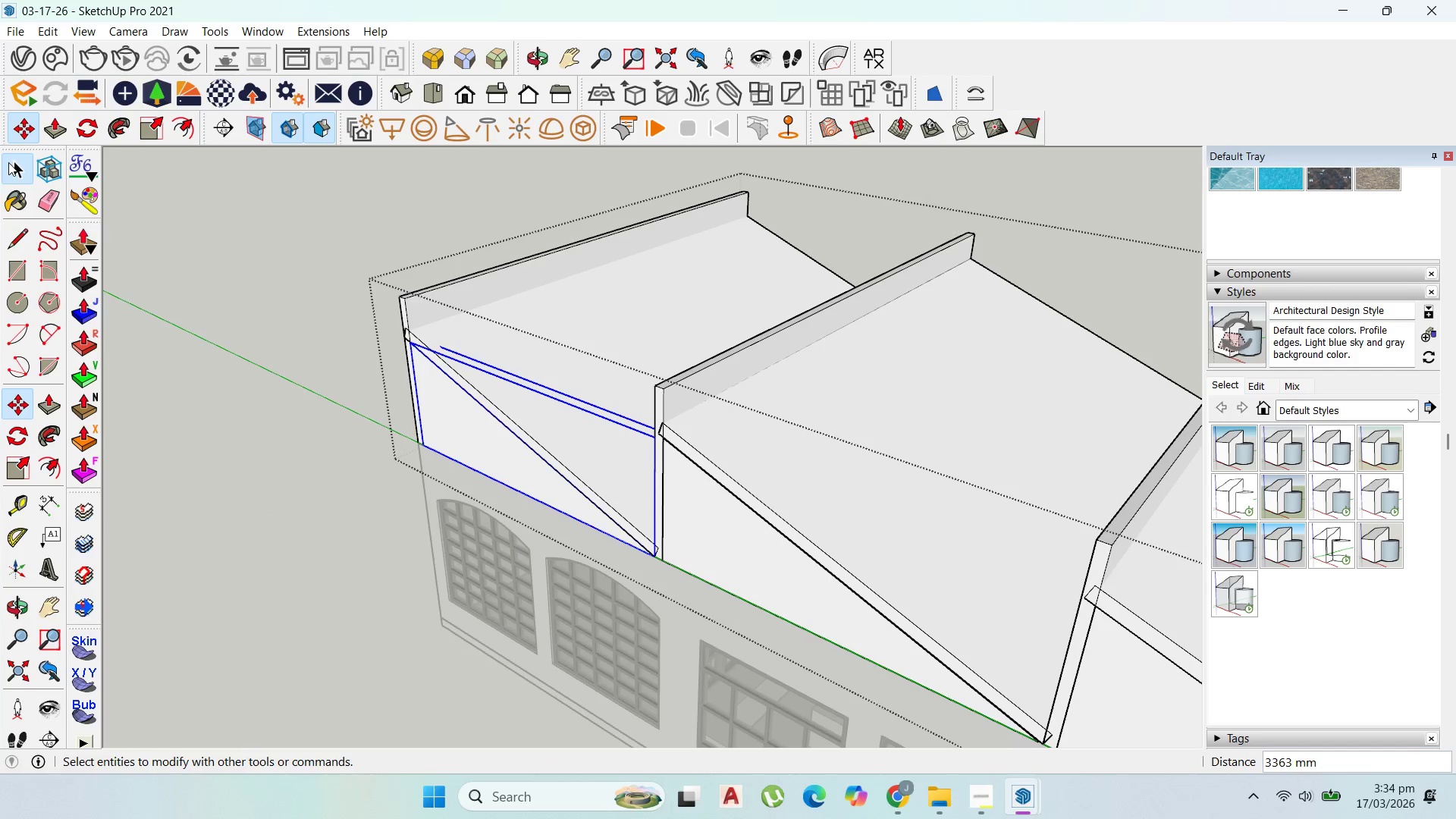 
key(Escape)
 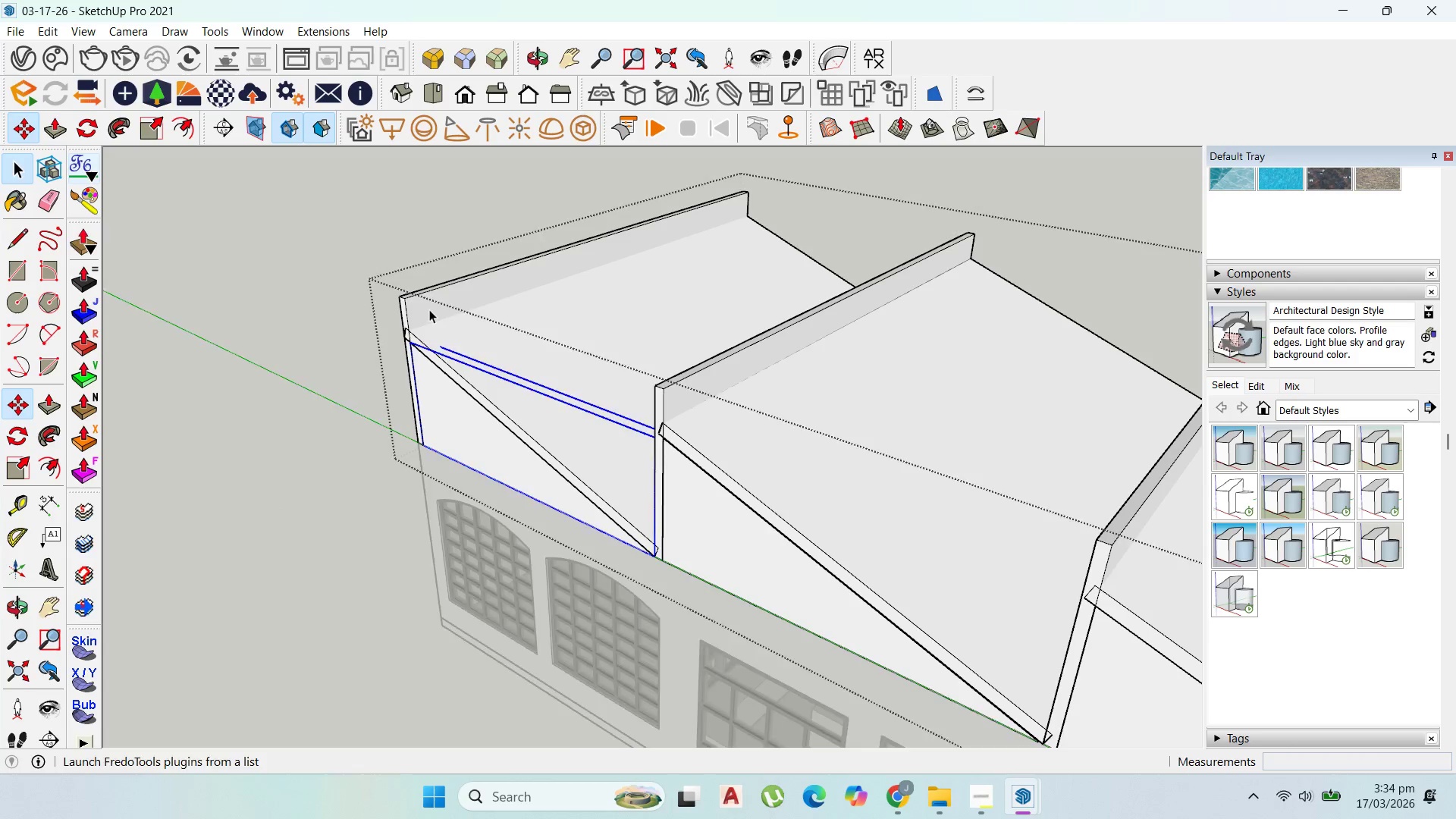 
key(Escape)
 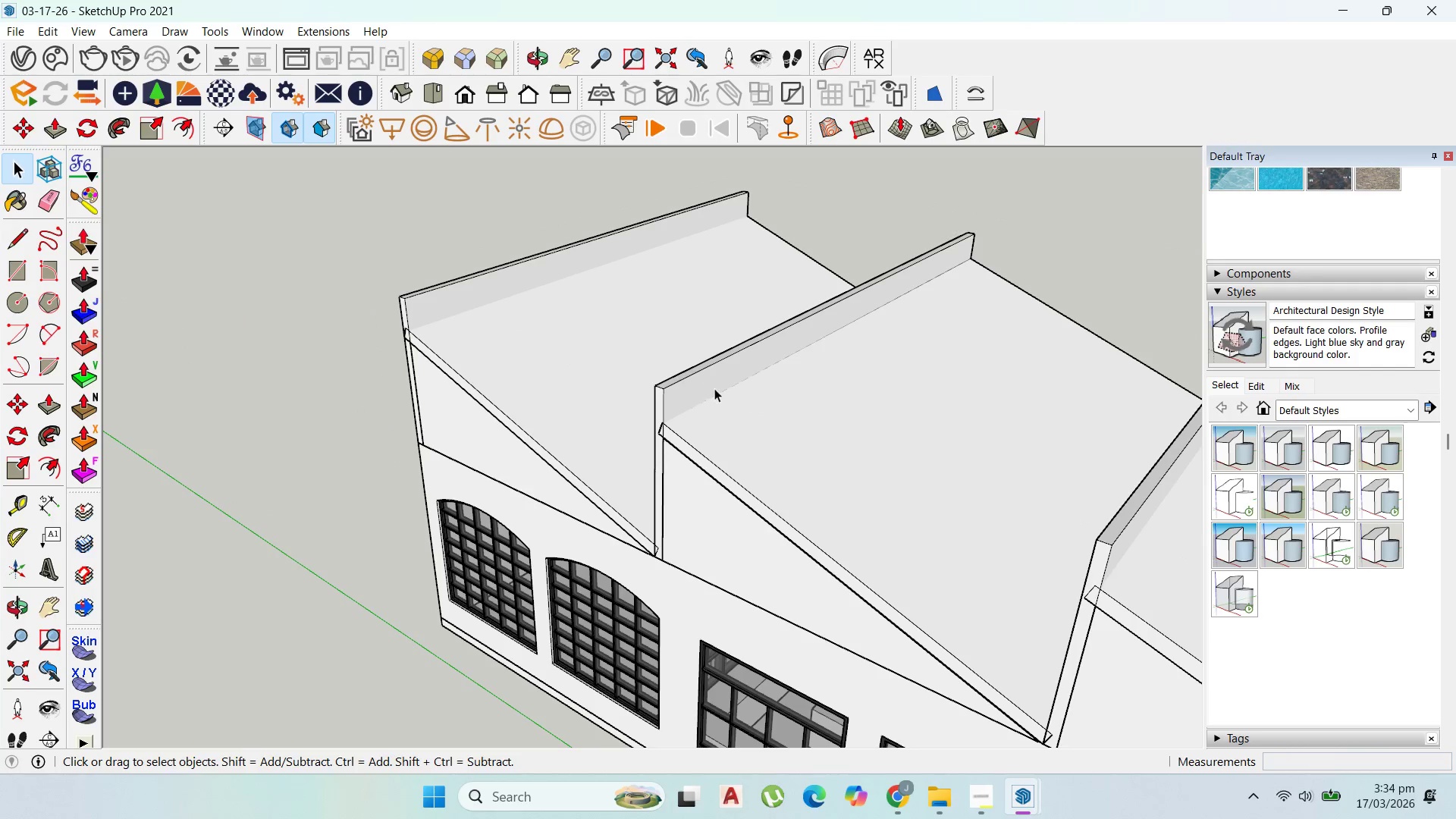 
scroll: coordinate [714, 388], scroll_direction: down, amount: 1.0